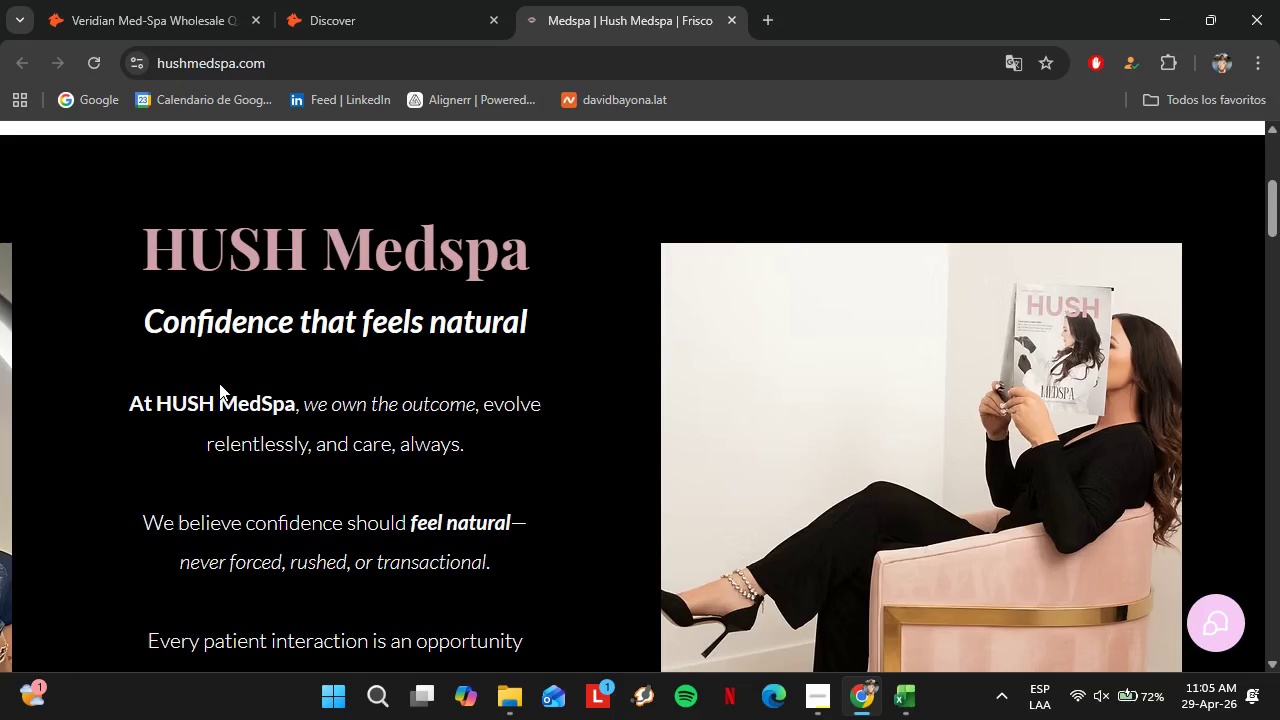 
wait(10.06)
 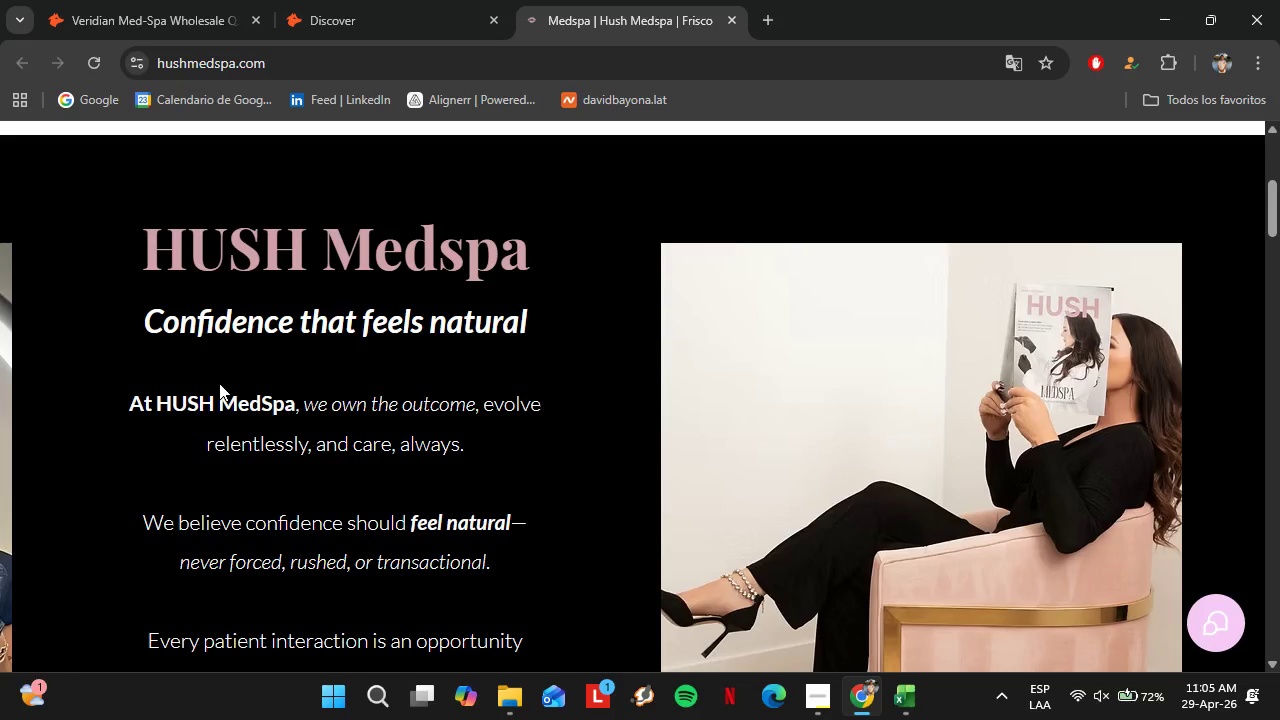 
scroll: coordinate [490, 450], scroll_direction: up, amount: 8.0
 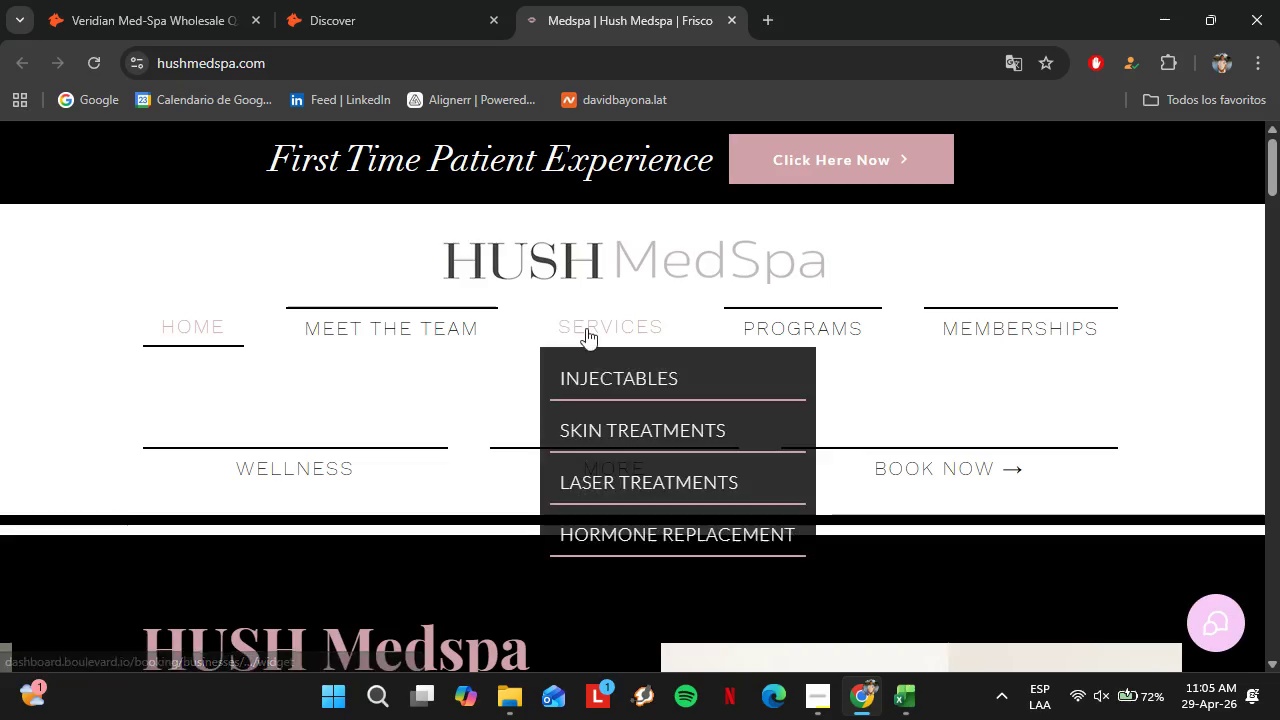 
wait(5.06)
 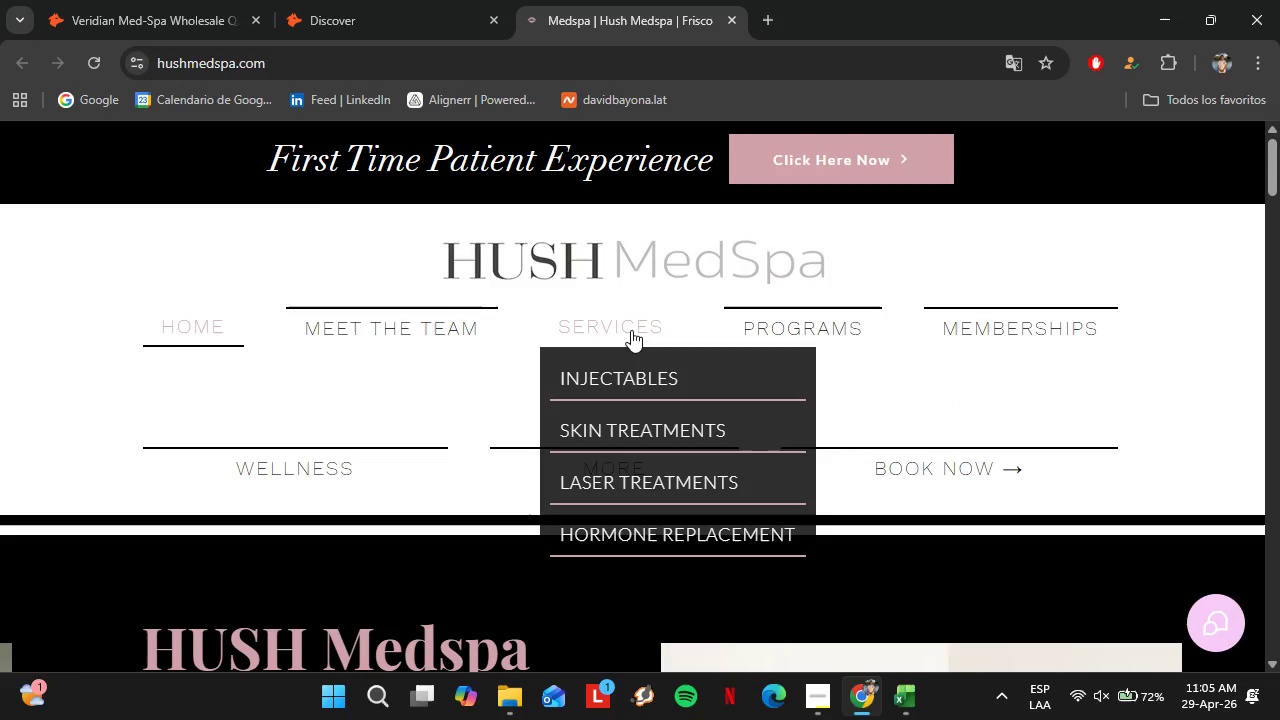 
left_click([842, 434])
 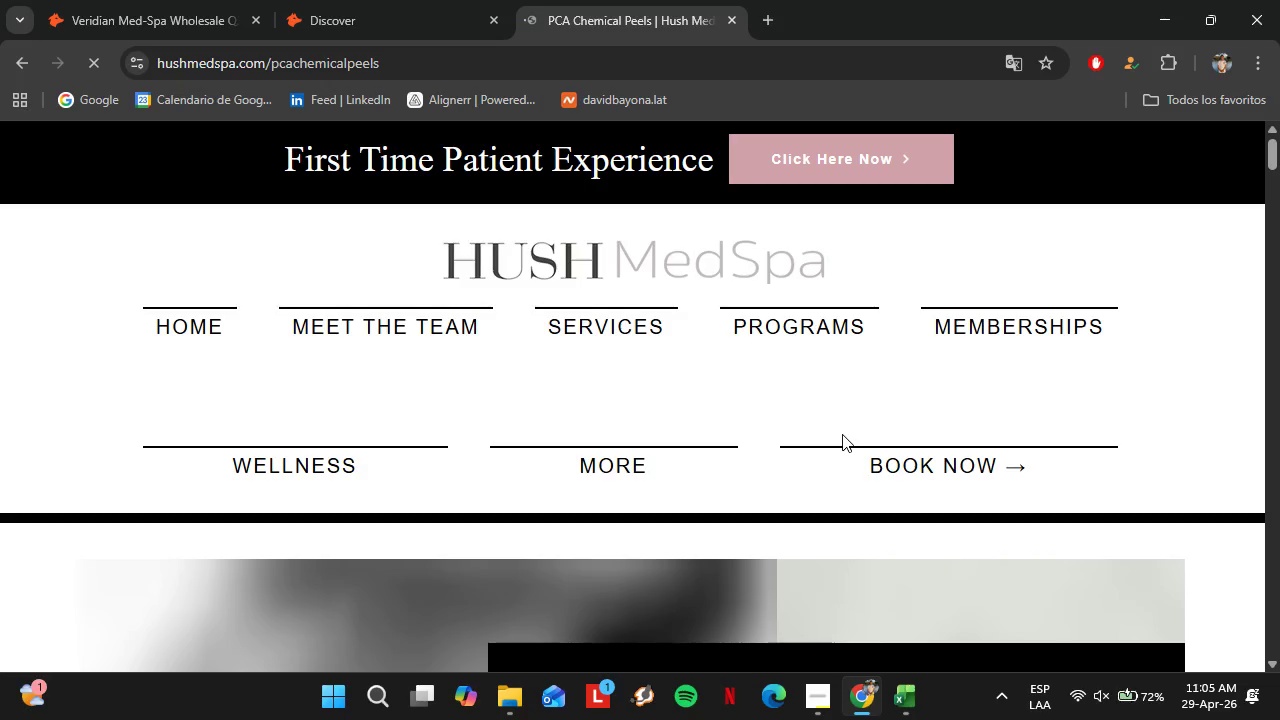 
wait(5.34)
 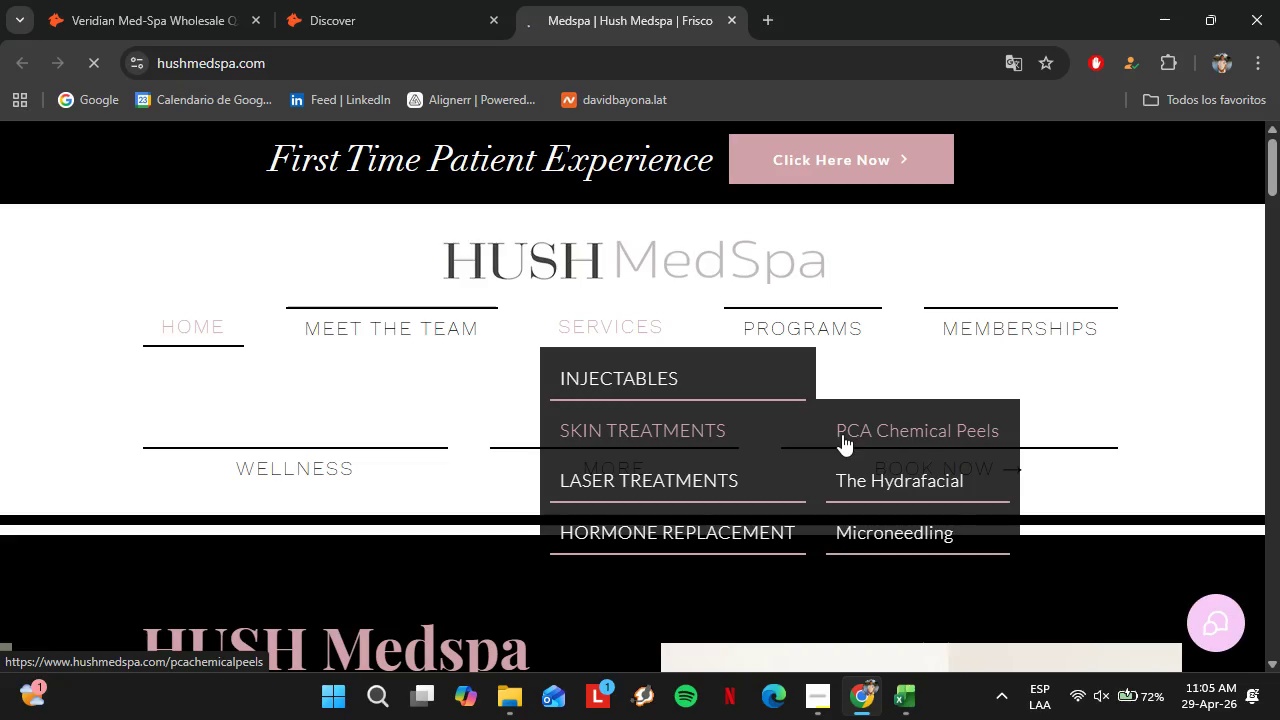 
scroll: coordinate [625, 384], scroll_direction: down, amount: 1.0
 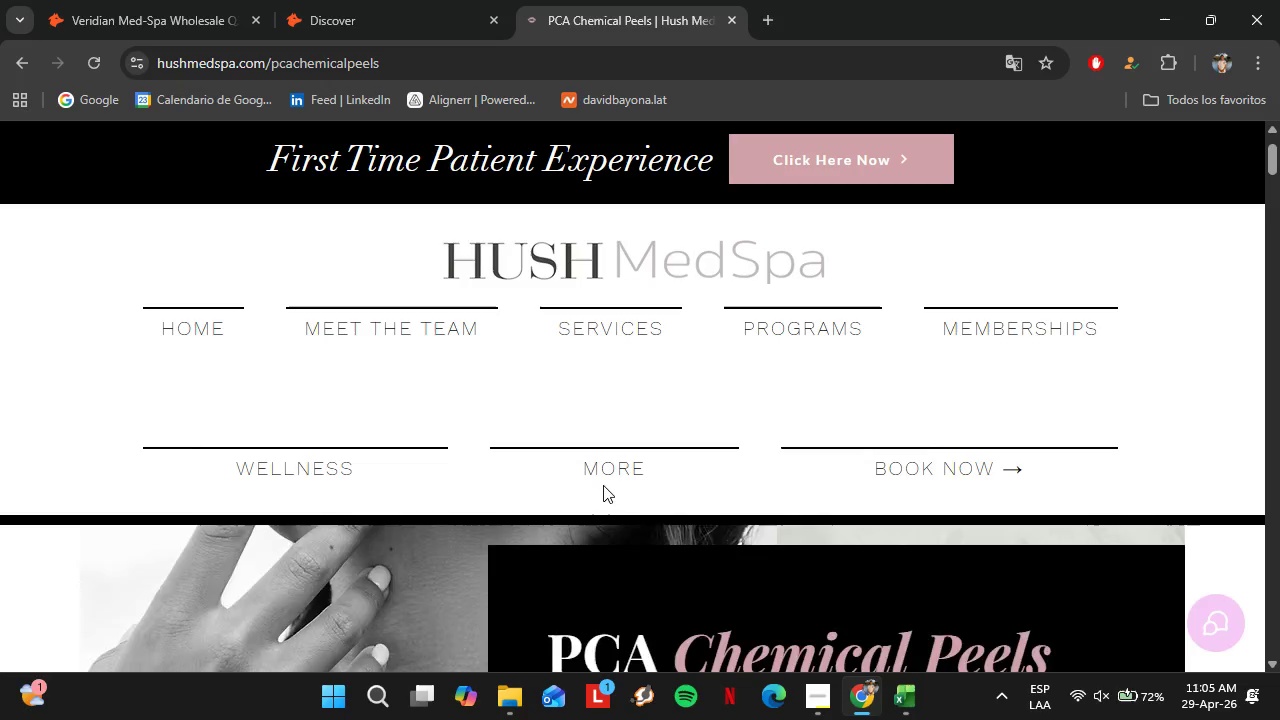 
scroll: coordinate [628, 593], scroll_direction: none, amount: 0.0
 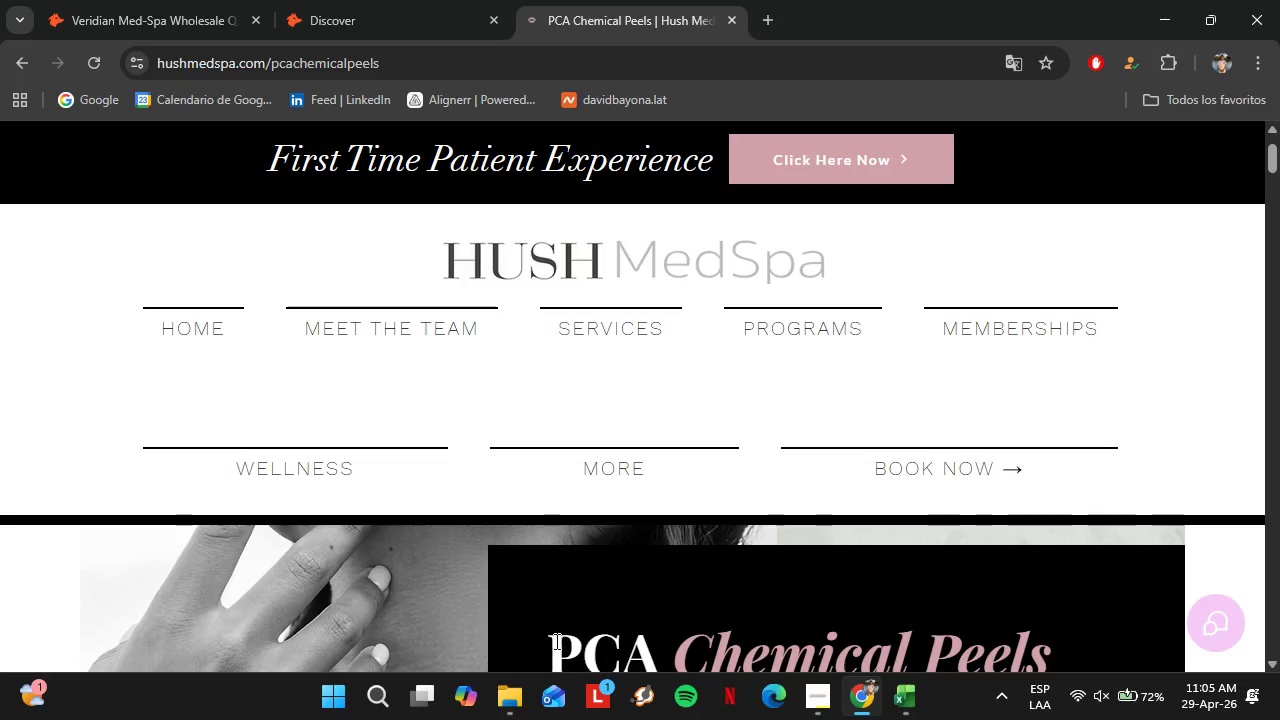 
left_click_drag(start_coordinate=[548, 643], to_coordinate=[1048, 603])
 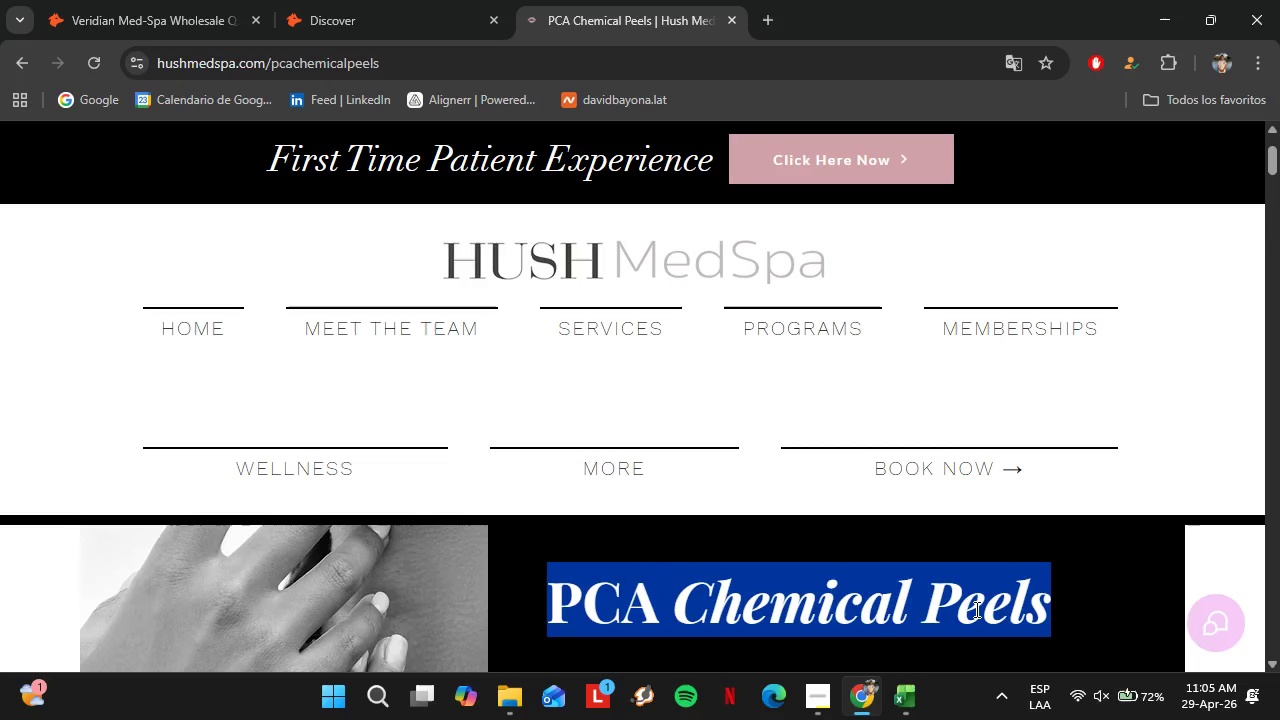 
scroll: coordinate [1026, 589], scroll_direction: up, amount: 2.0
 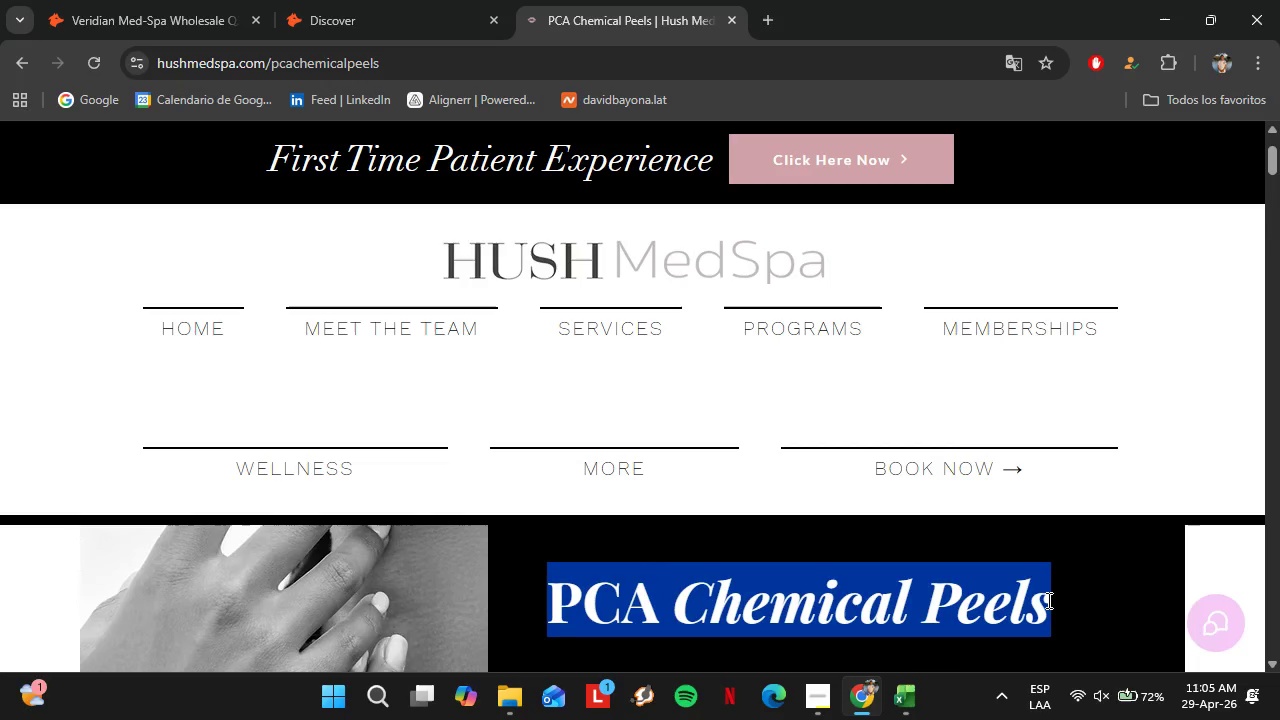 
key(Control+C)
 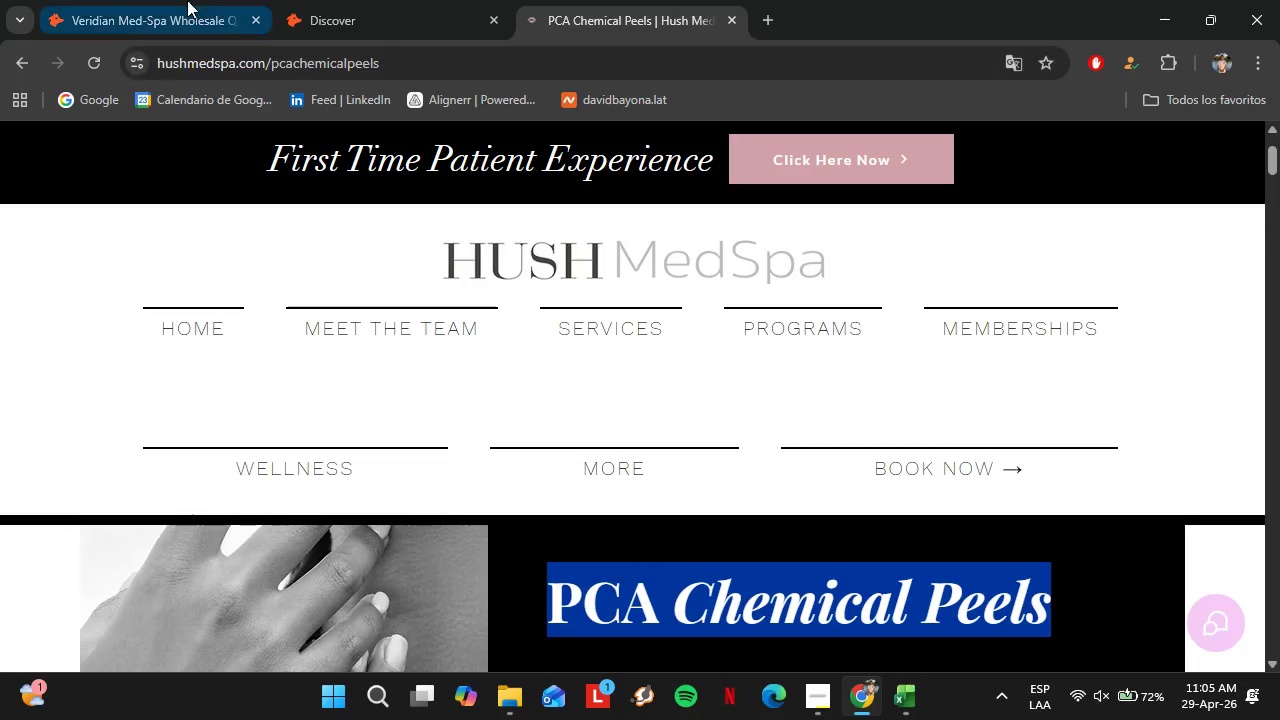 
left_click([187, 0])
 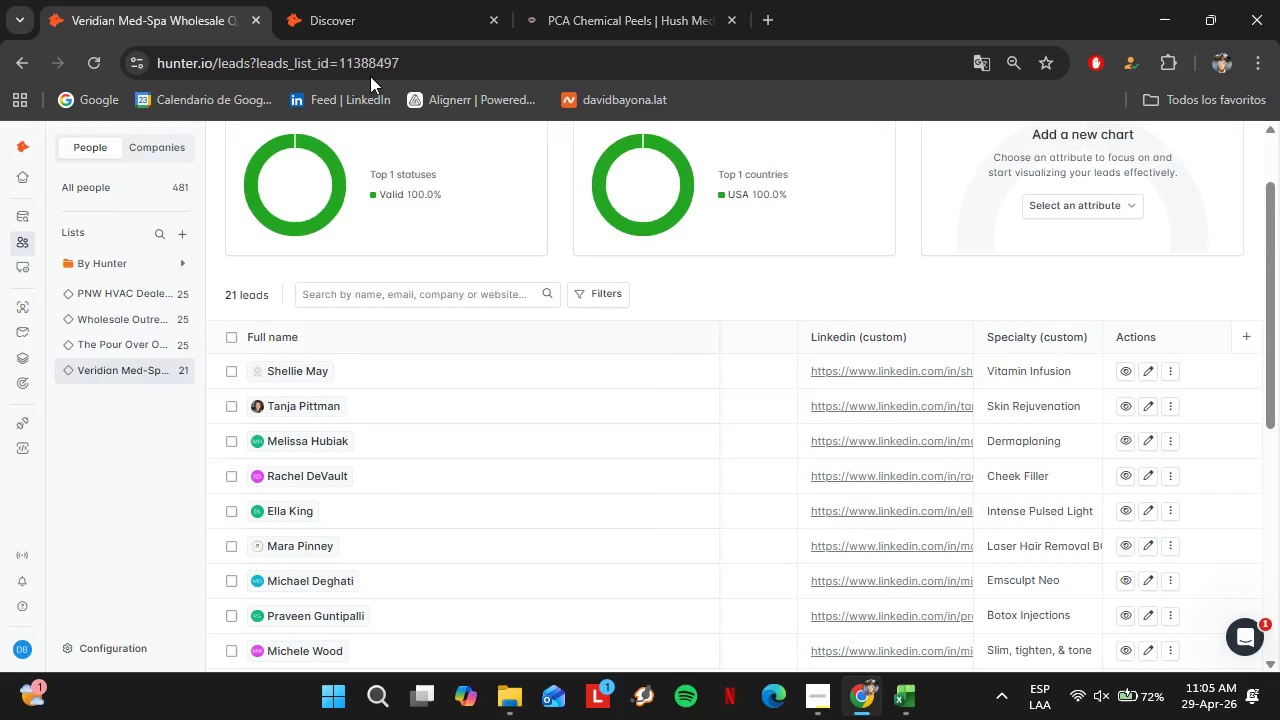 
left_click([305, 0])
 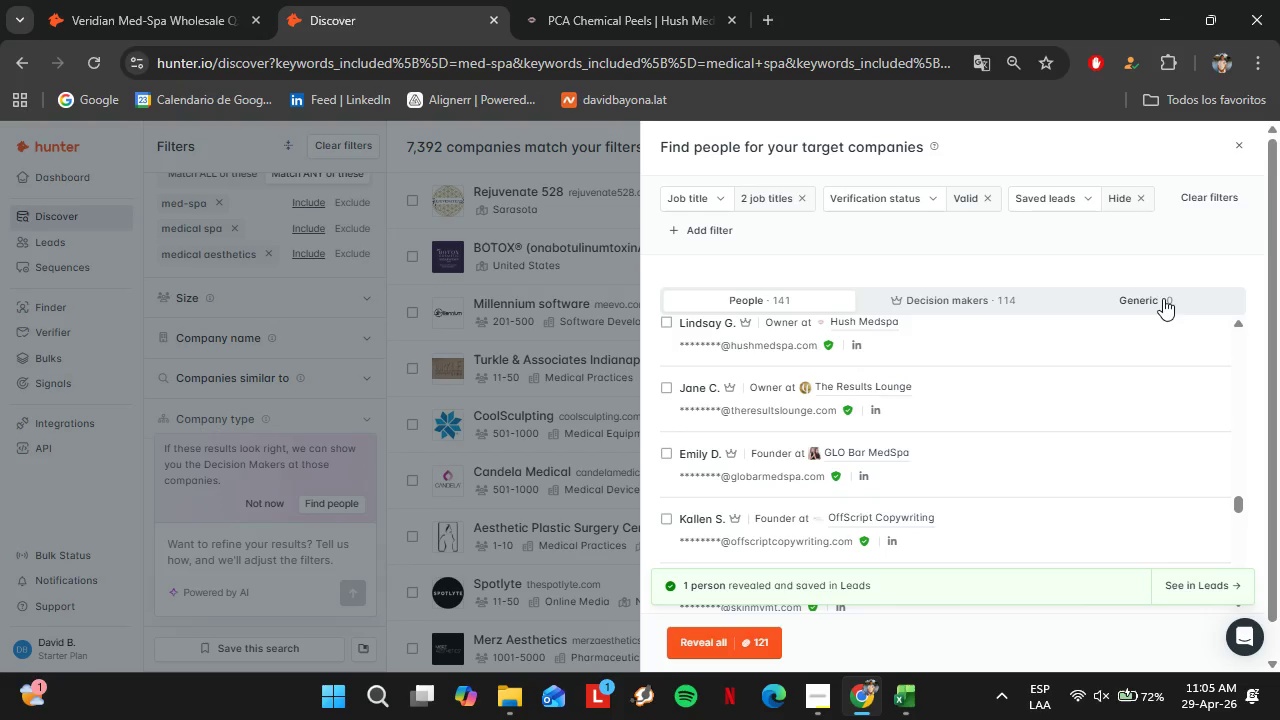 
left_click([1191, 340])
 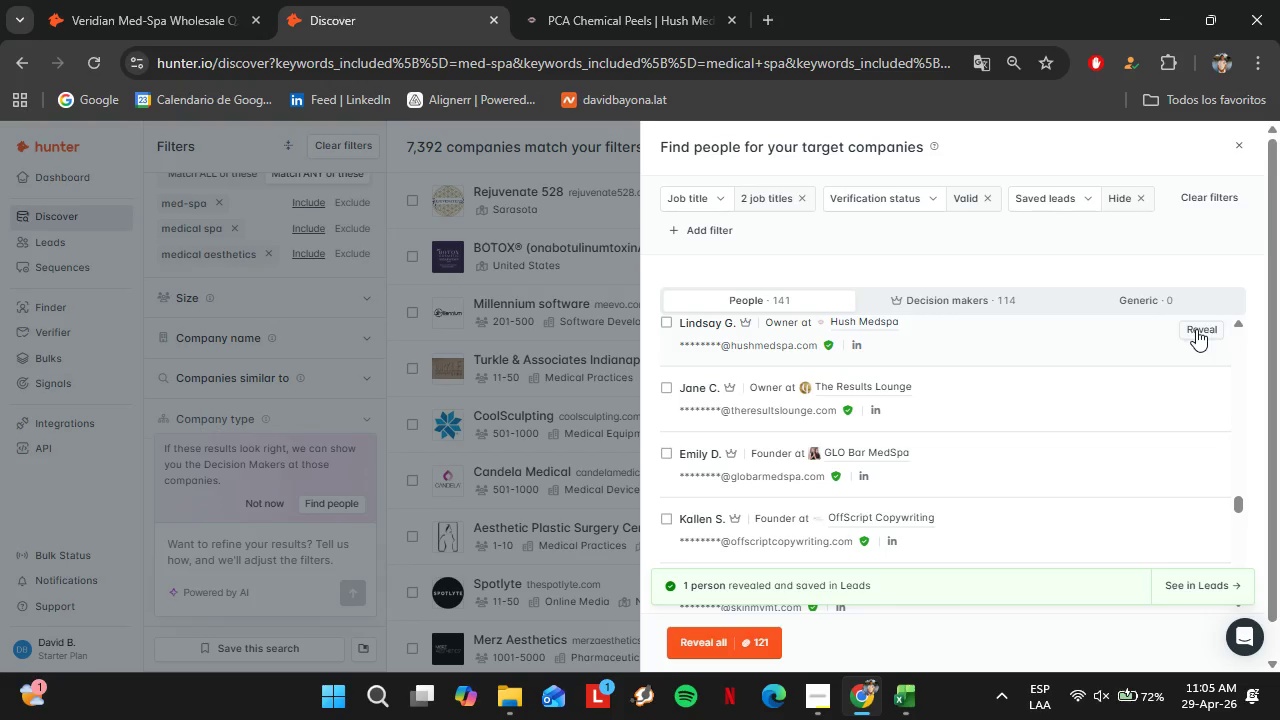 
left_click([1196, 329])
 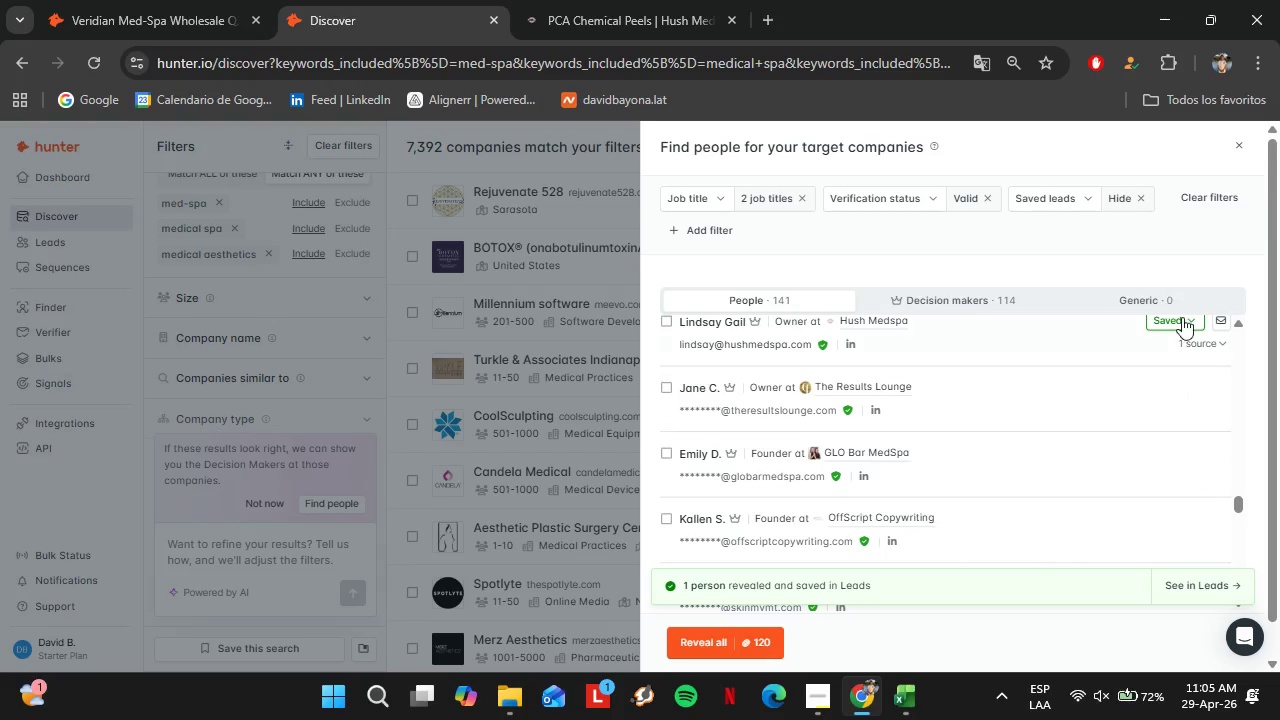 
left_click([1182, 320])
 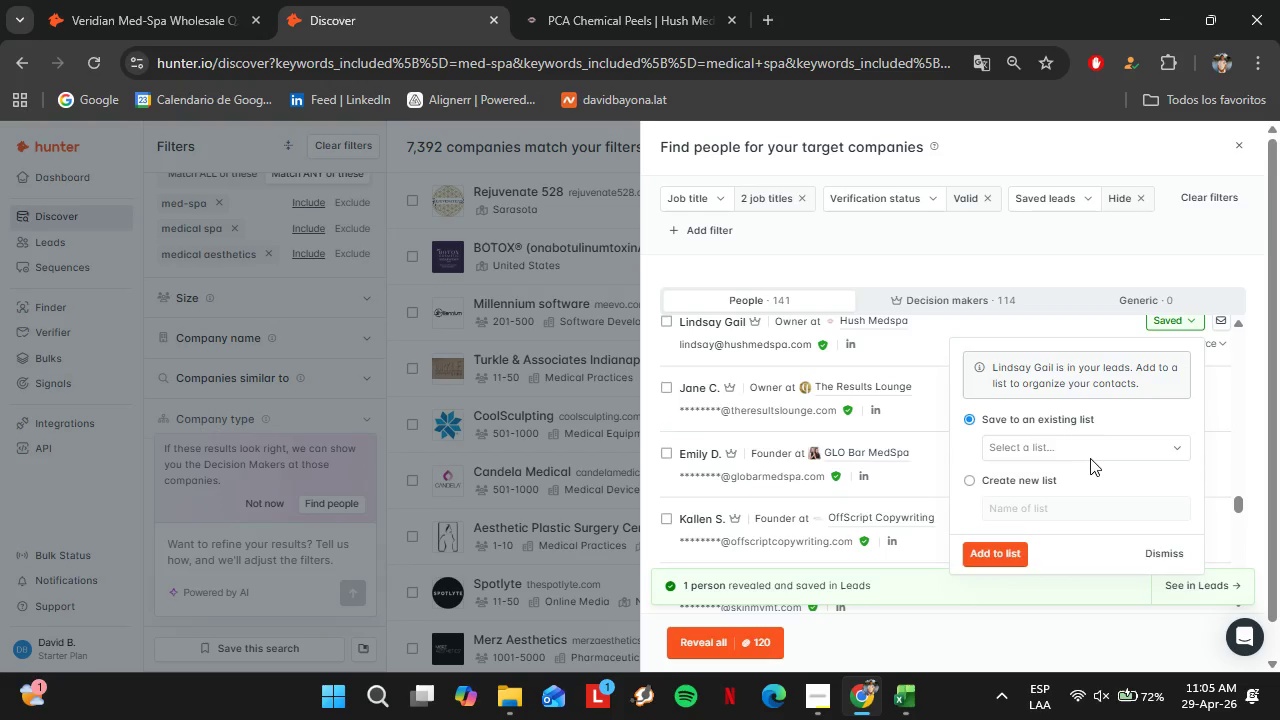 
left_click([1088, 458])
 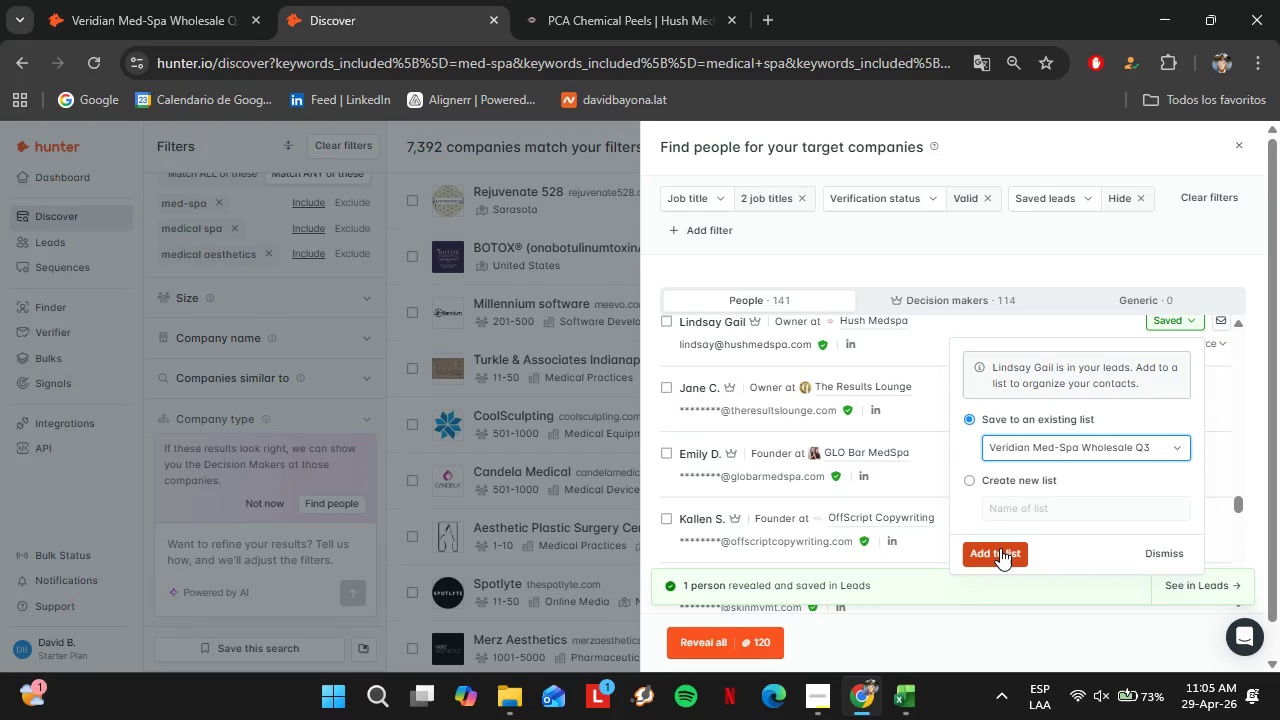 
left_click([1000, 548])
 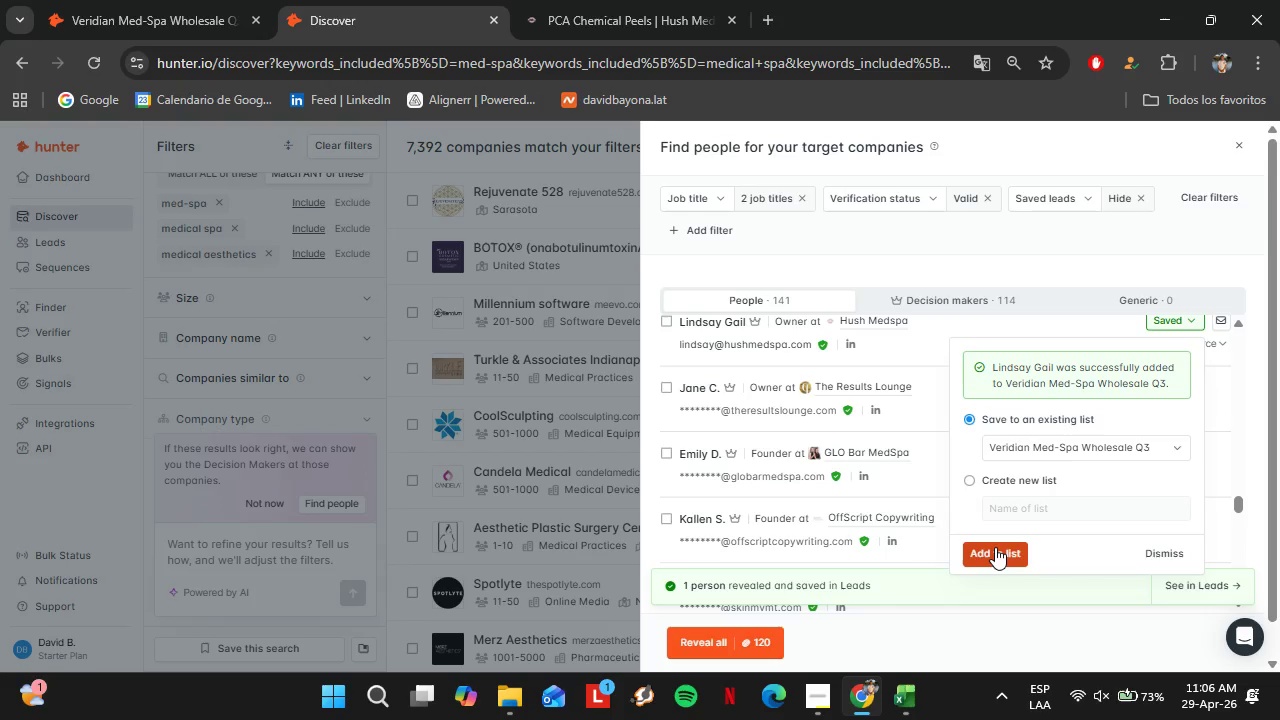 
wait(29.8)
 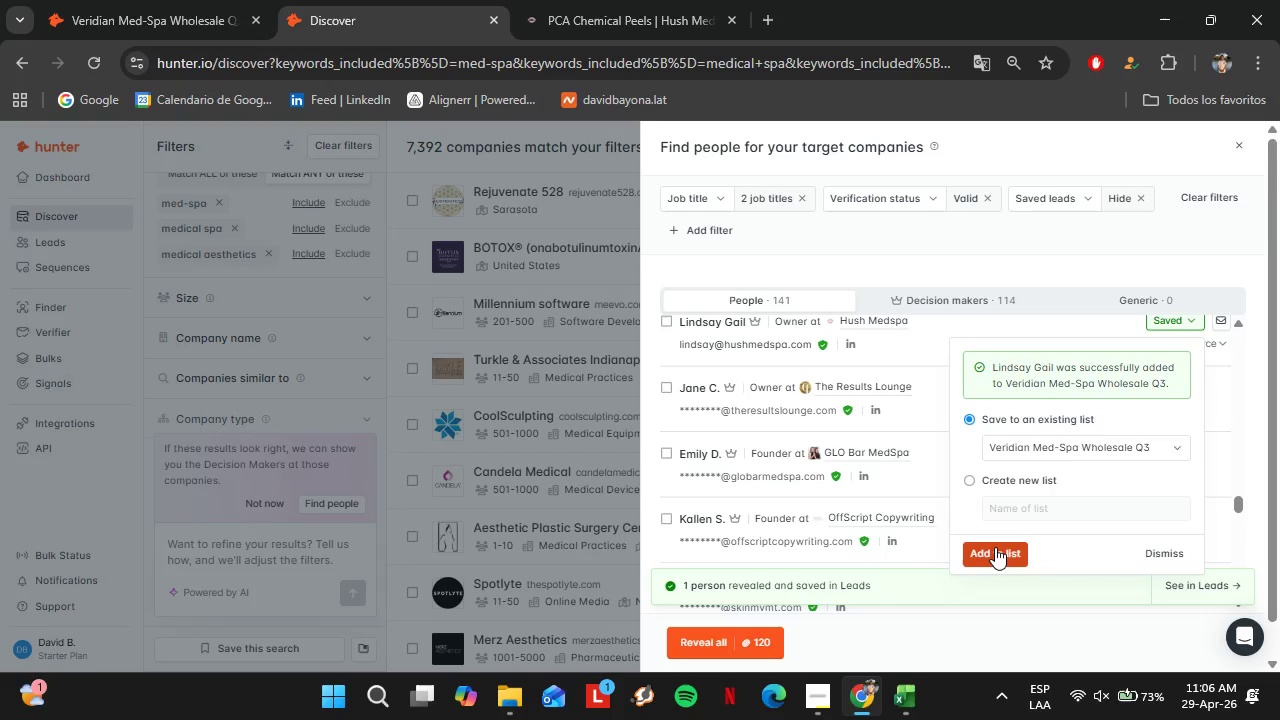 
left_click_drag(start_coordinate=[78, 0], to_coordinate=[85, 3])
 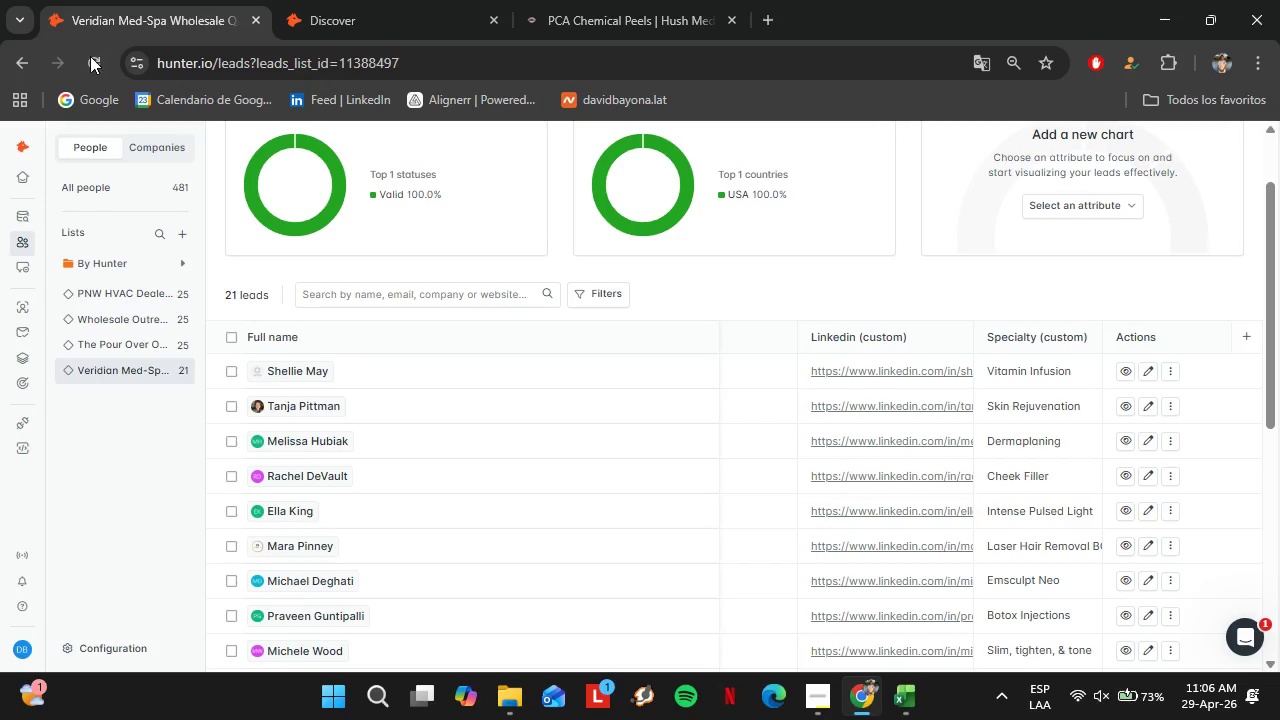 
left_click([93, 58])
 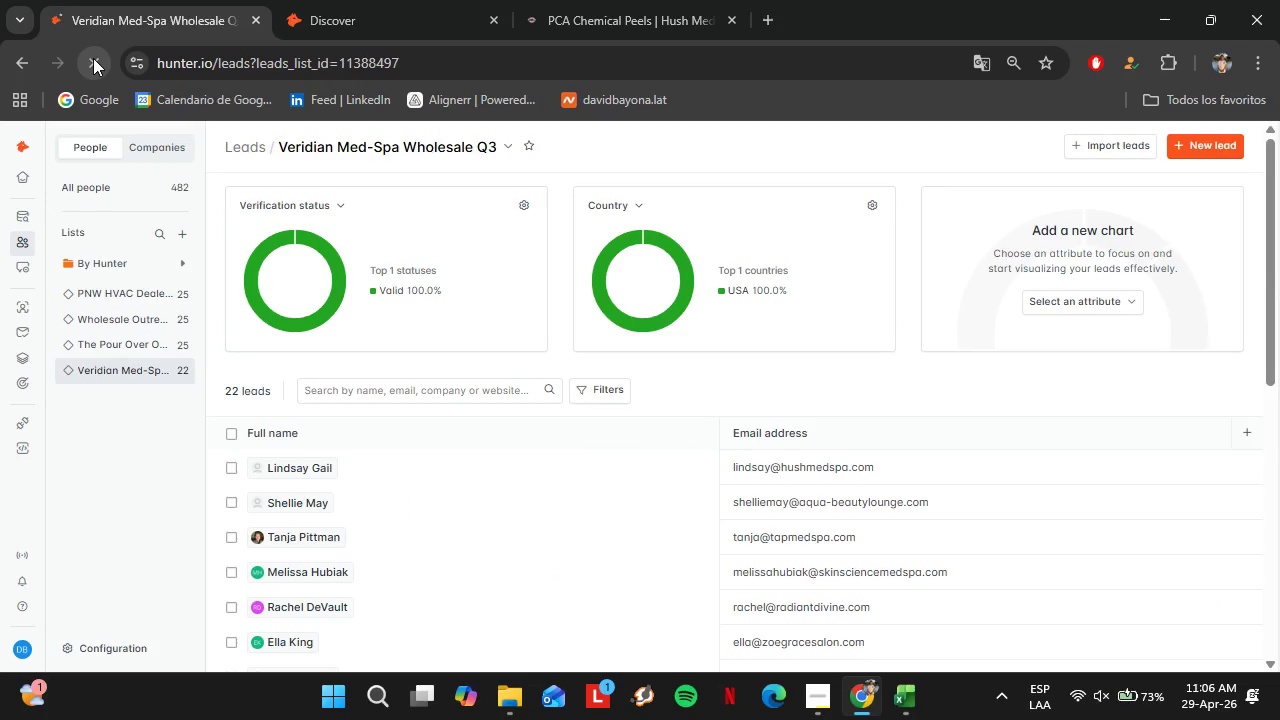 
wait(14.23)
 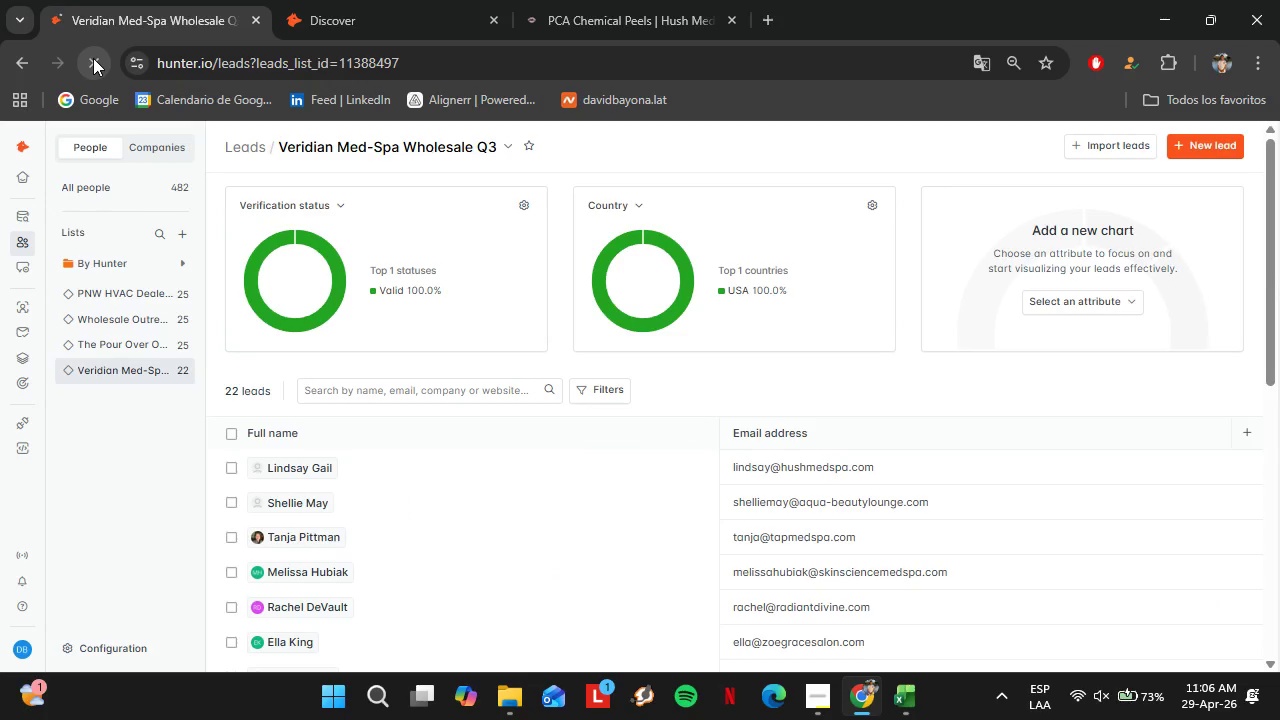 
scroll: coordinate [639, 631], scroll_direction: down, amount: 6.0
 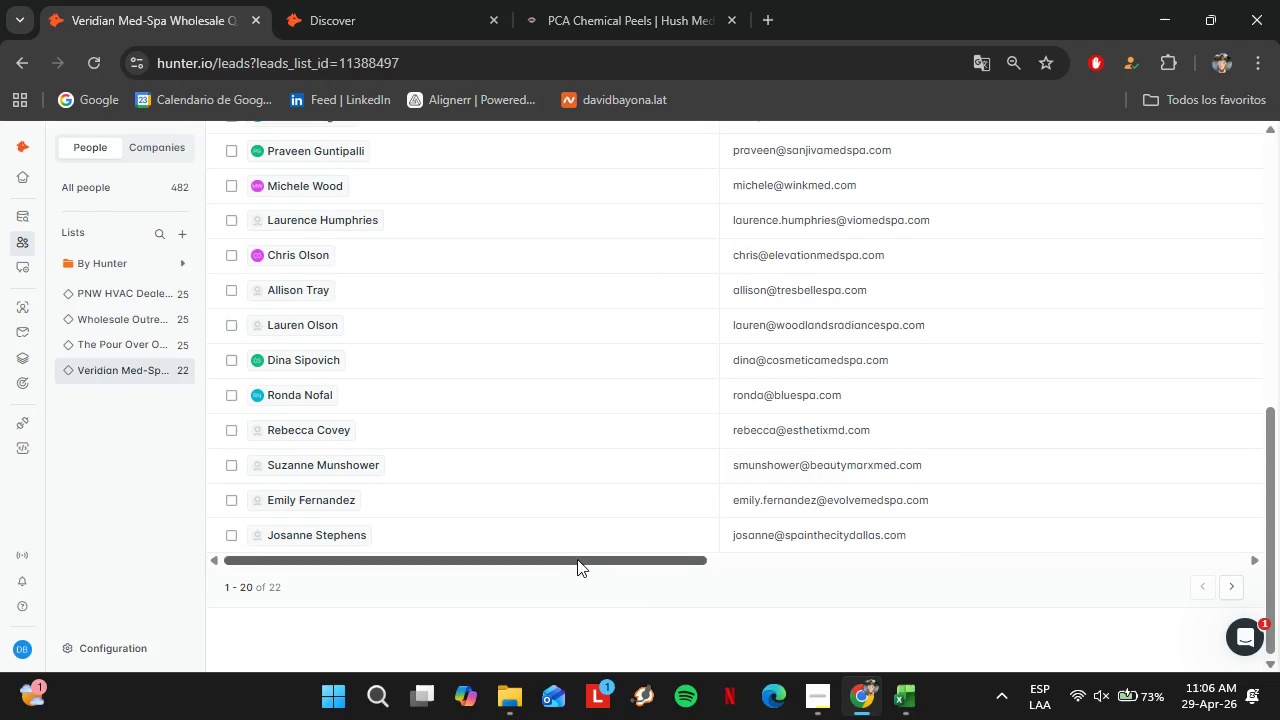 
left_click_drag(start_coordinate=[577, 559], to_coordinate=[1172, 586])
 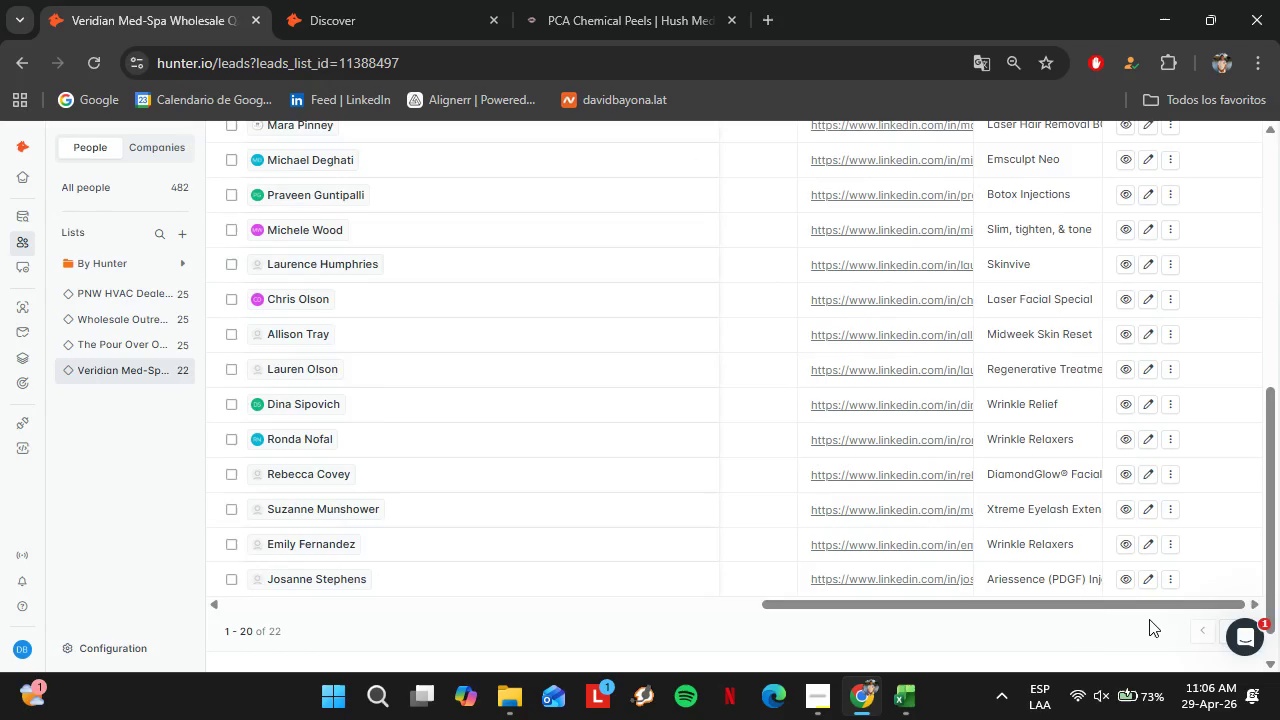 
scroll: coordinate [1141, 621], scroll_direction: up, amount: 4.0
 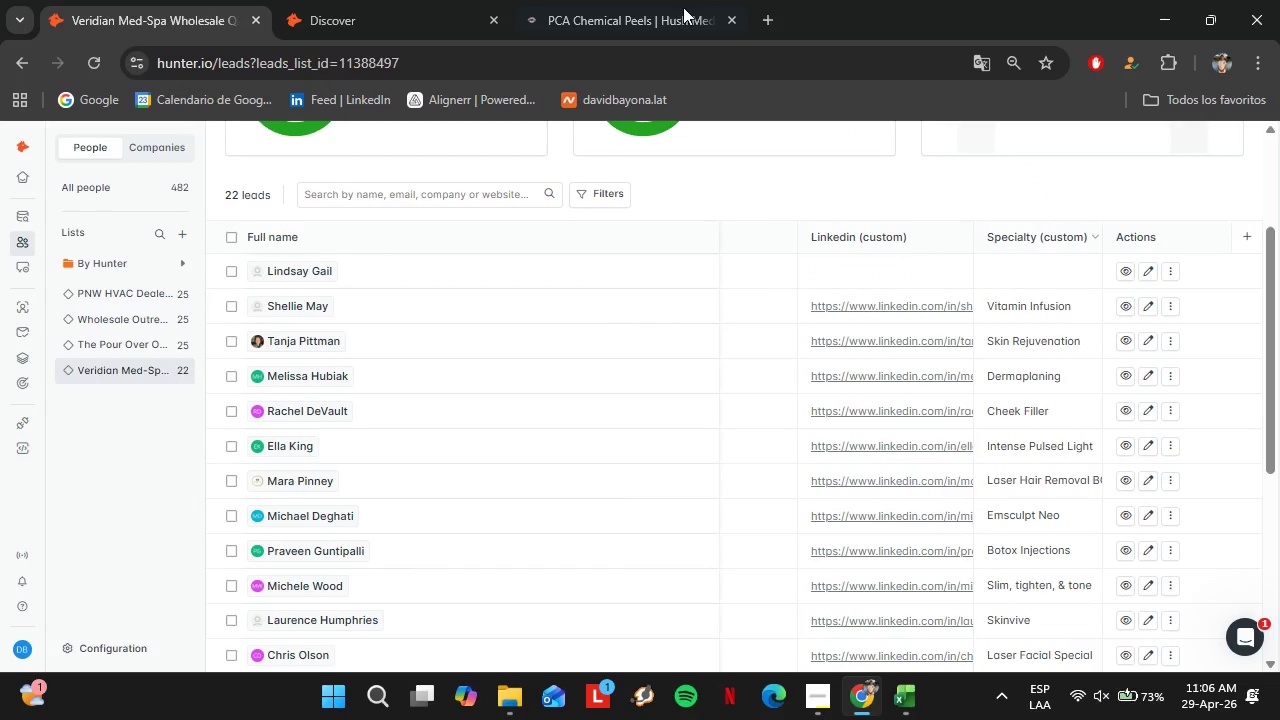 
left_click([646, 0])
 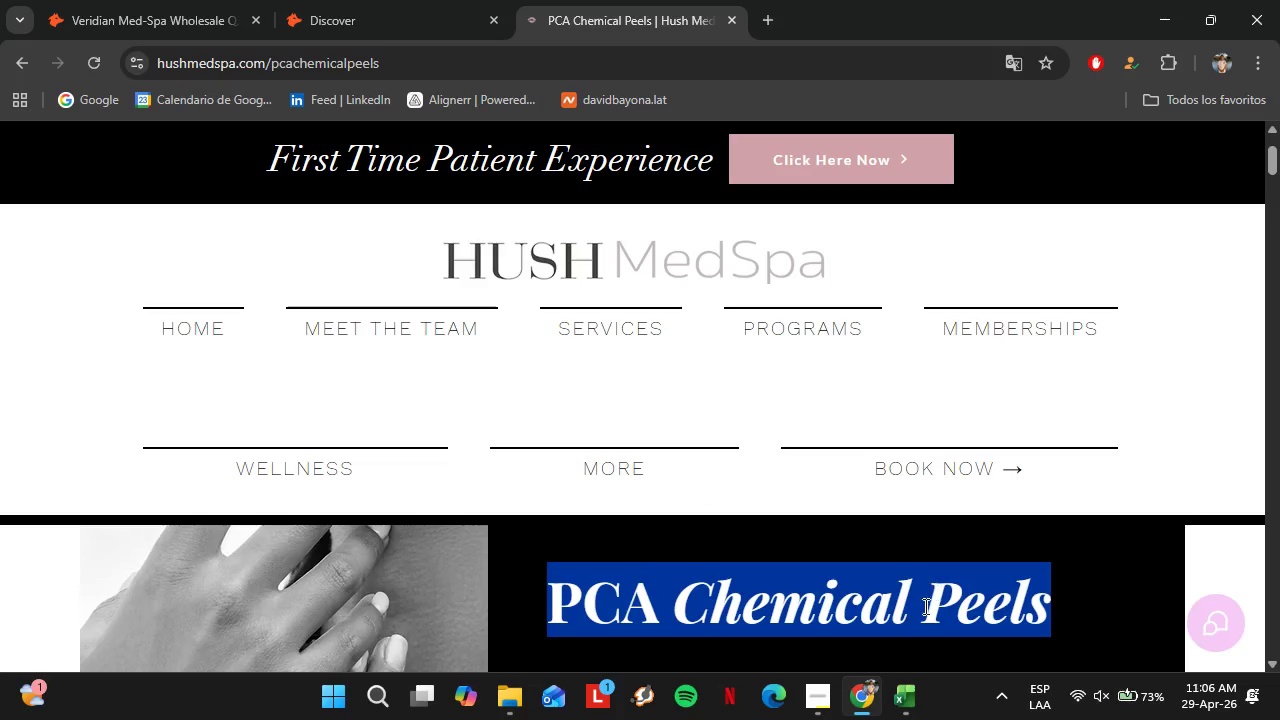 
key(Control+C)
 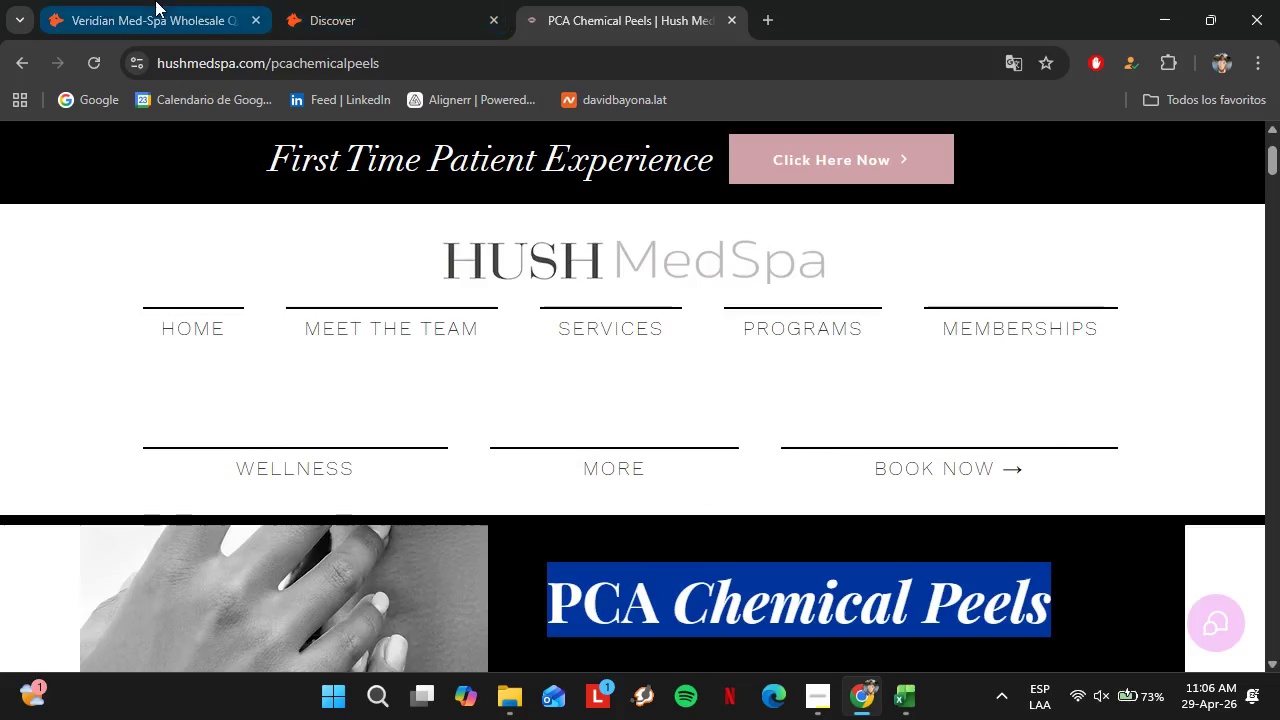 
left_click([155, 0])
 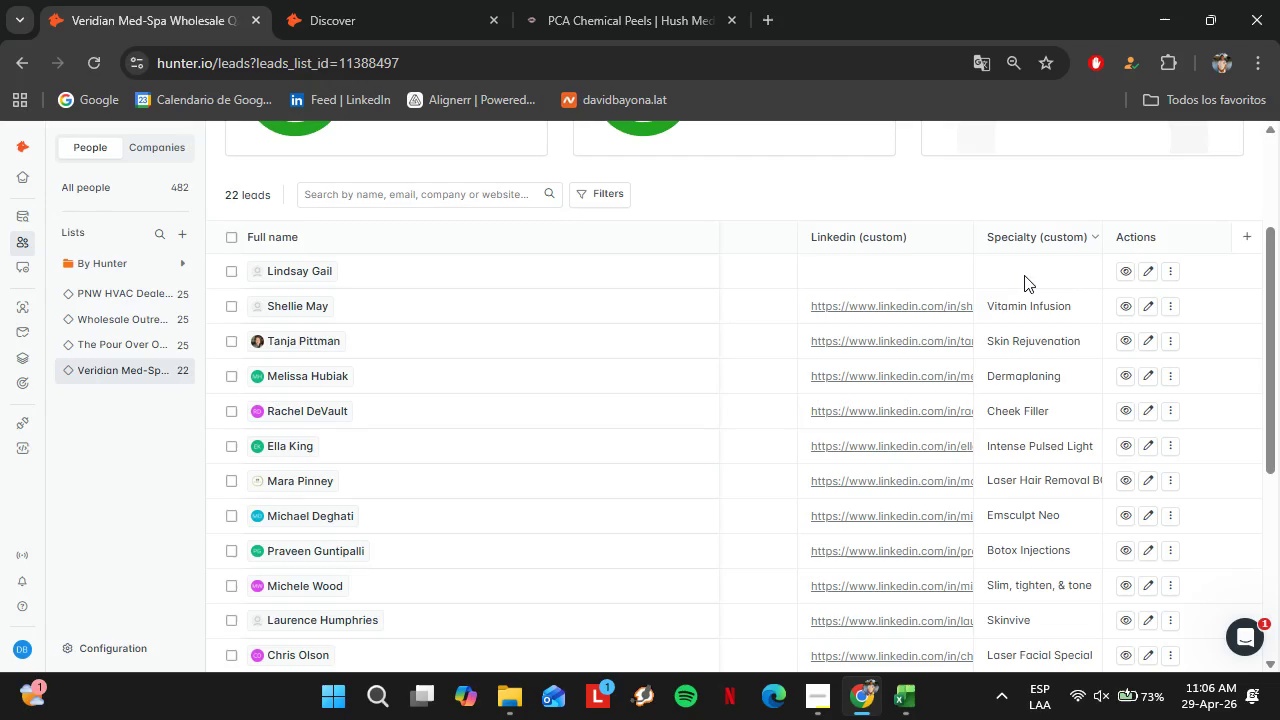 
double_click([1024, 275])
 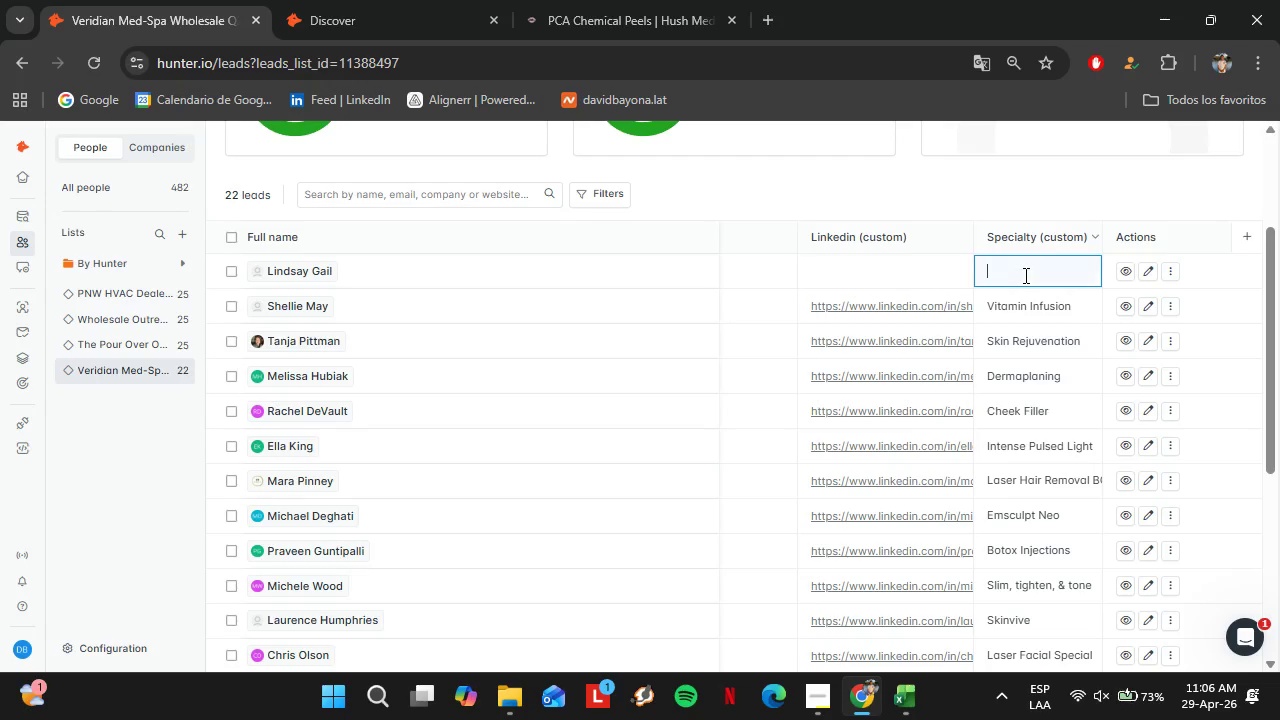 
triple_click([1024, 275])
 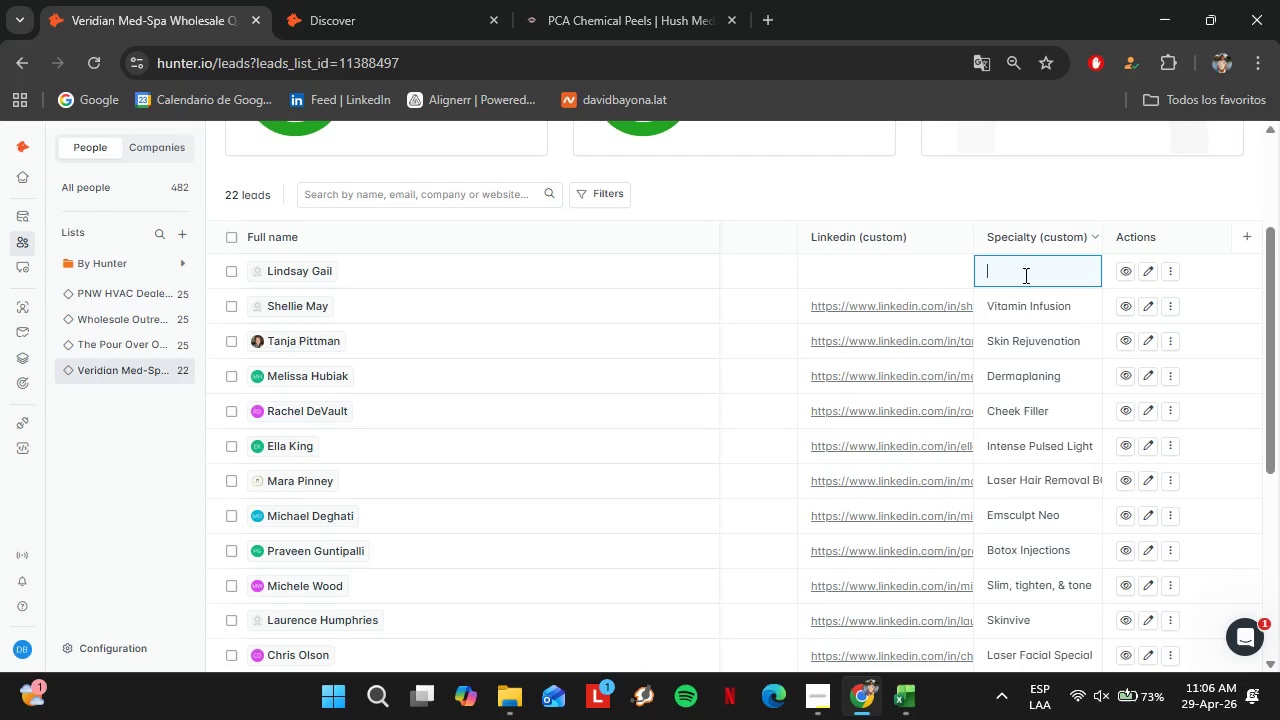 
key(Control+V)
 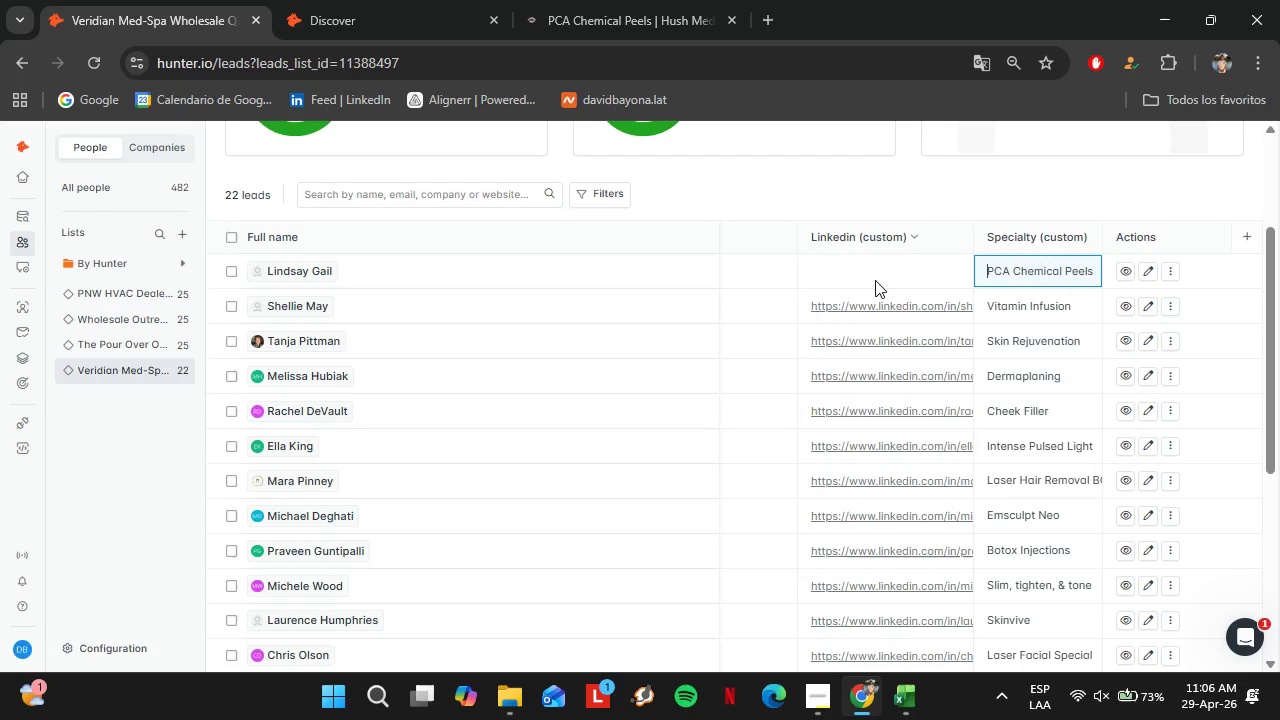 
left_click([875, 280])
 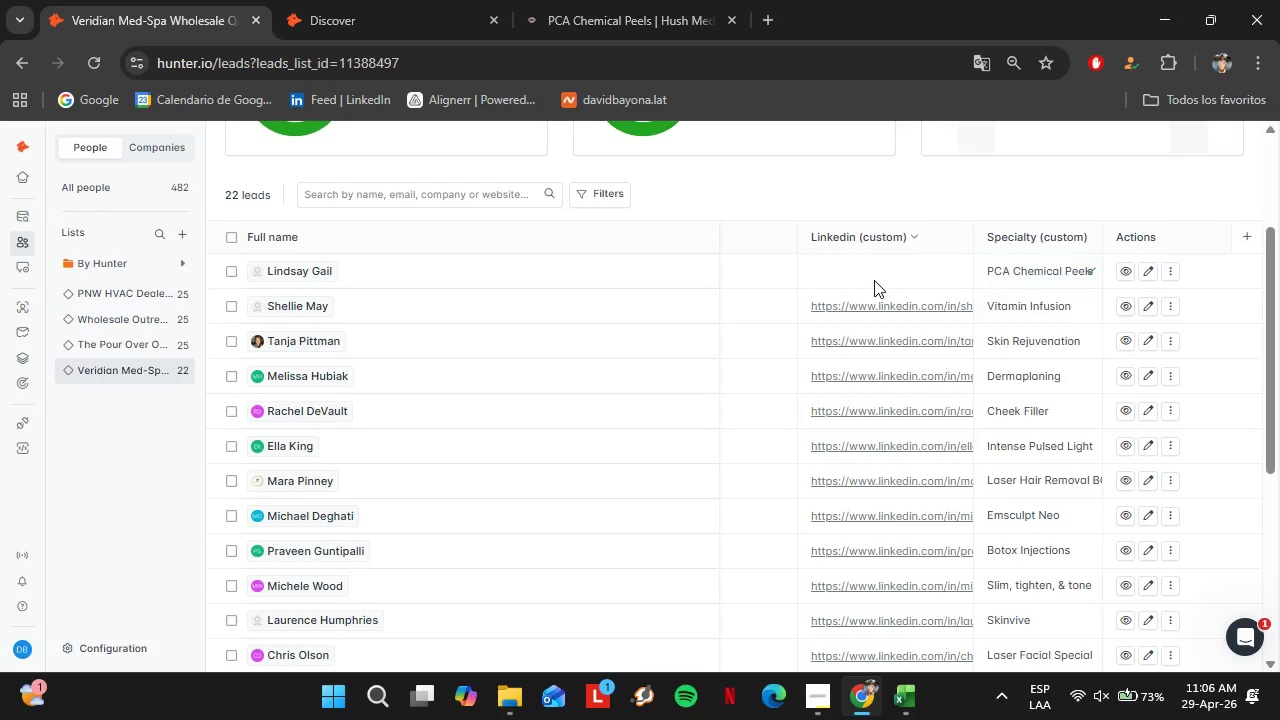 
double_click([874, 280])
 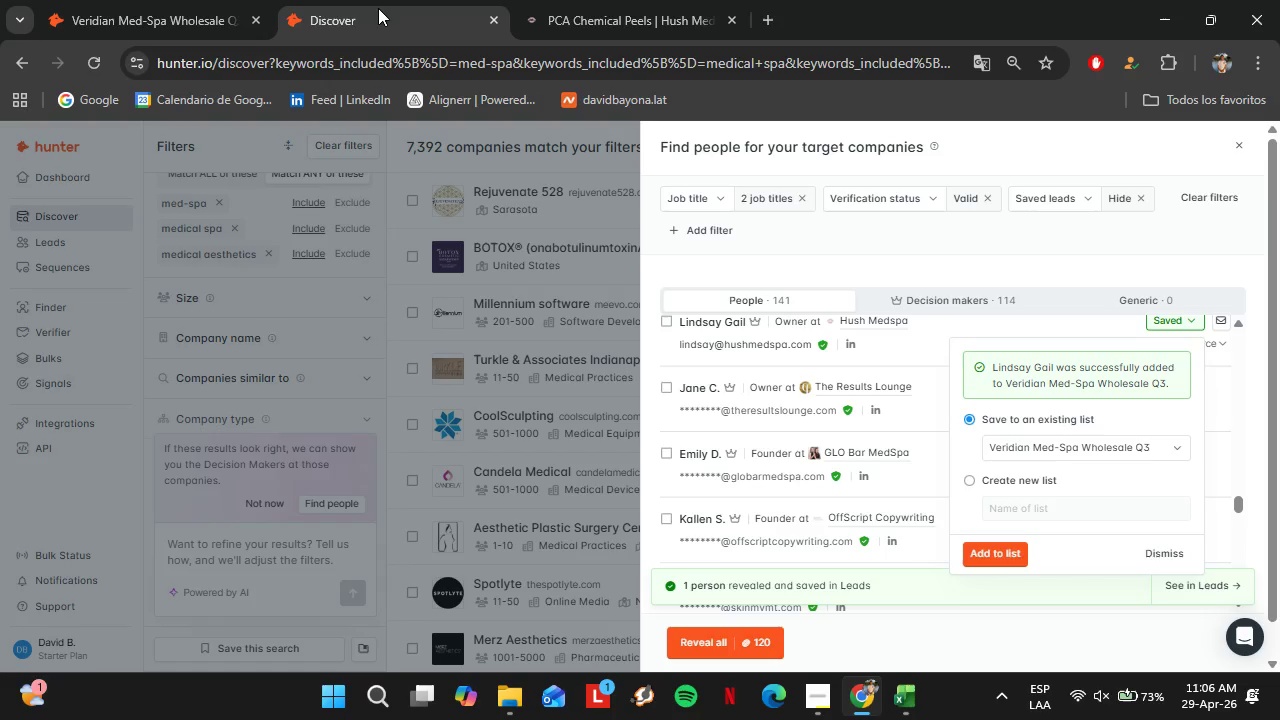 
left_click([378, 8])
 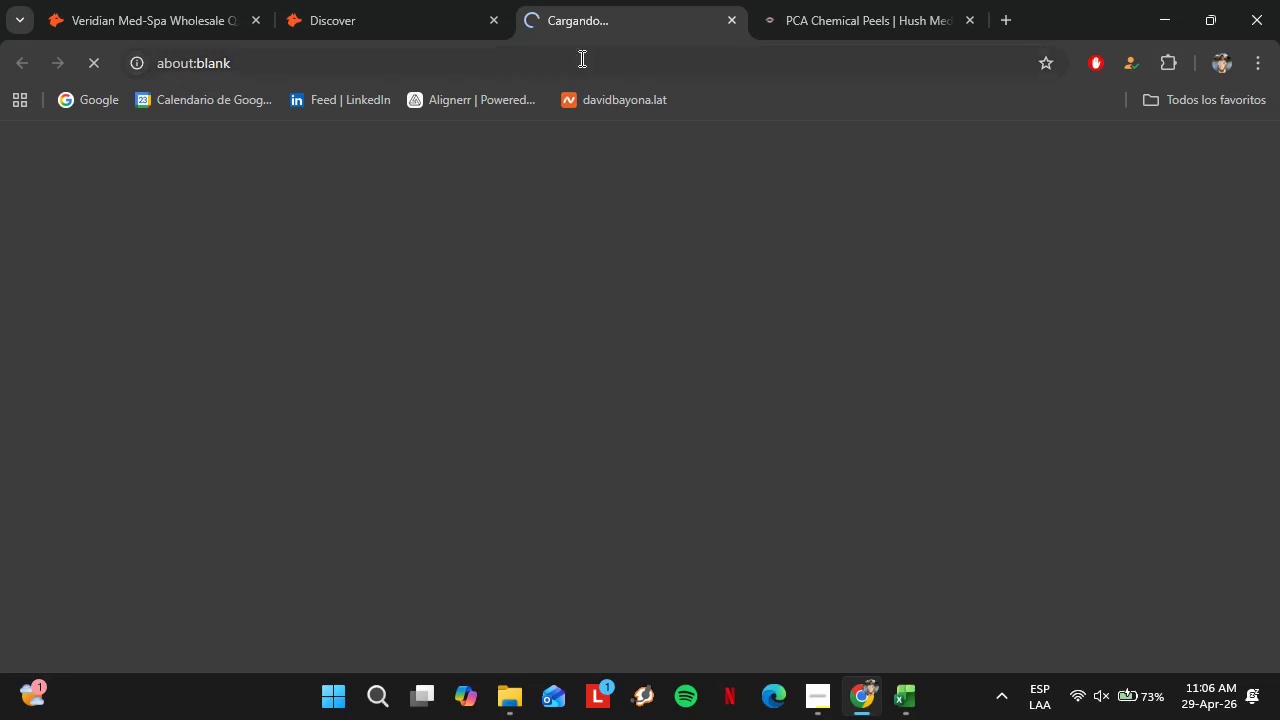 
wait(6.52)
 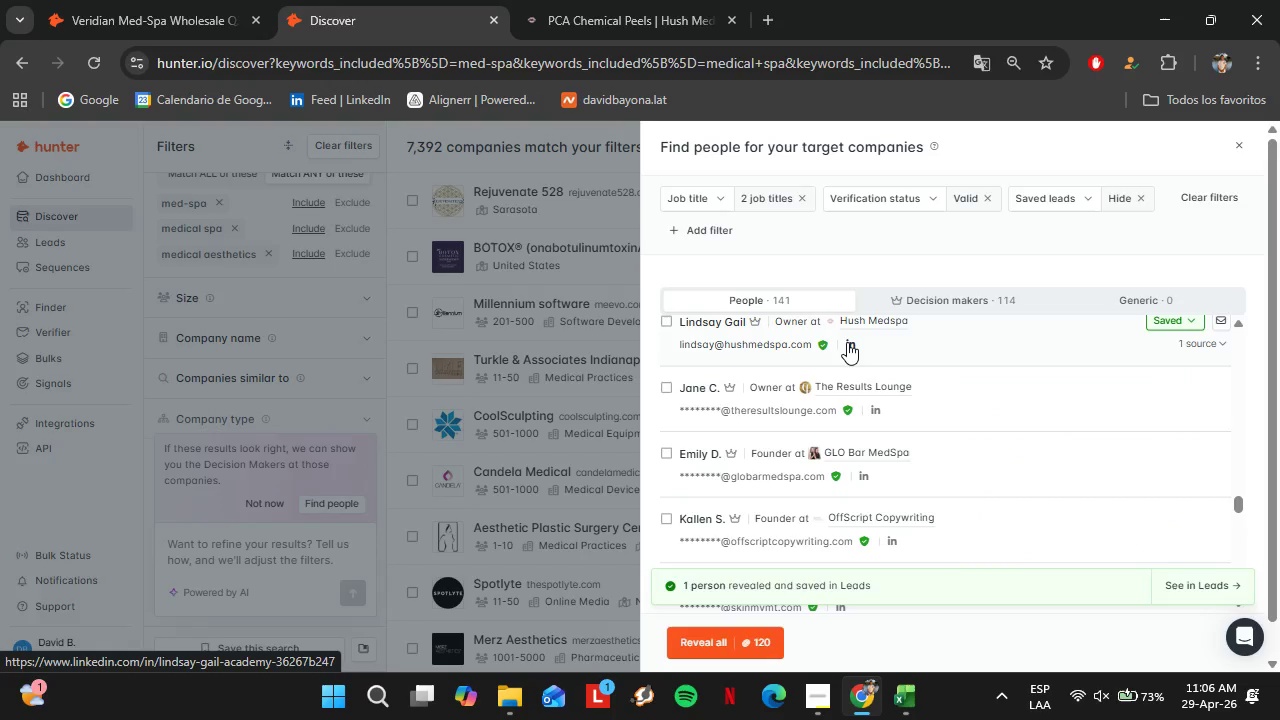 
left_click([416, 60])
 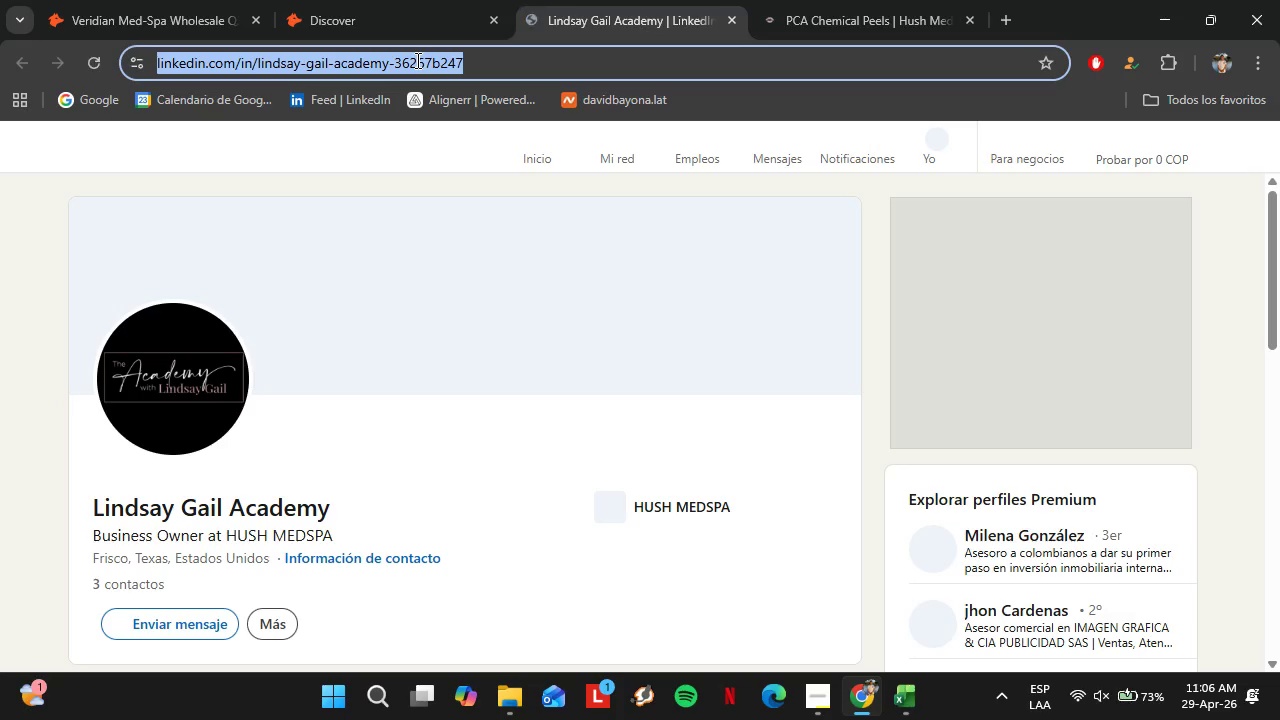 
key(Control+C)
 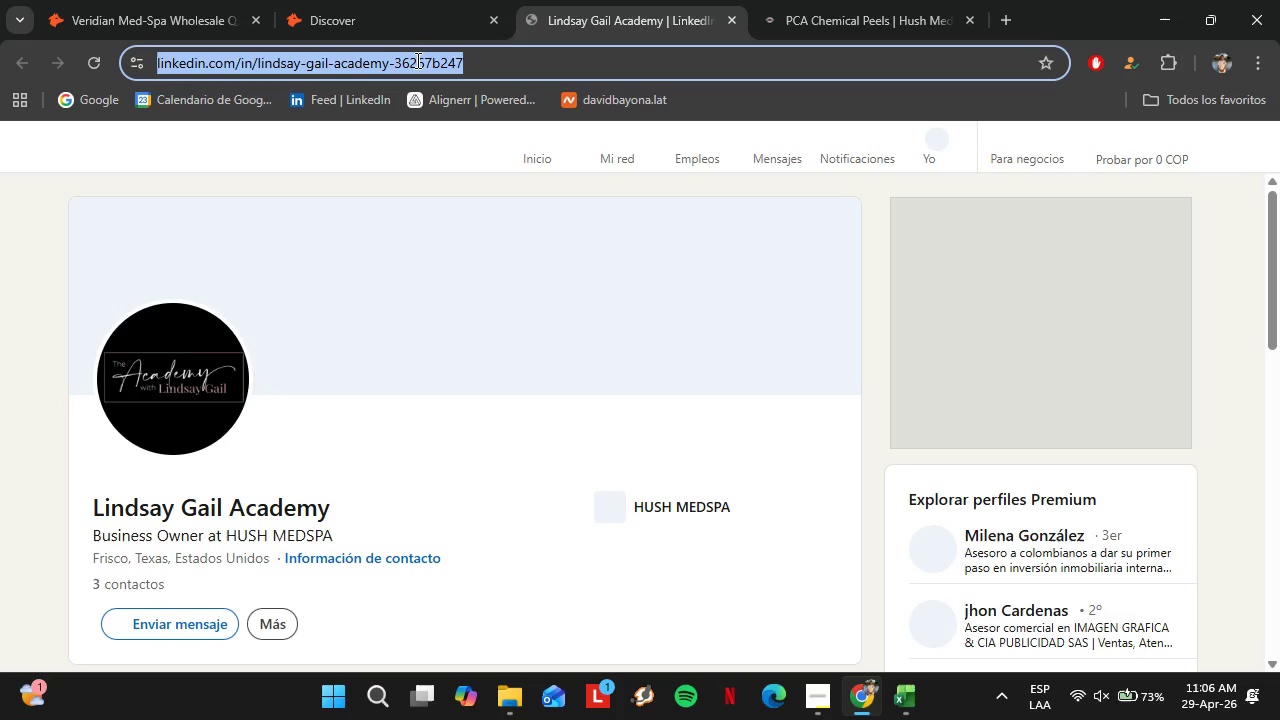 
left_click([127, 0])
 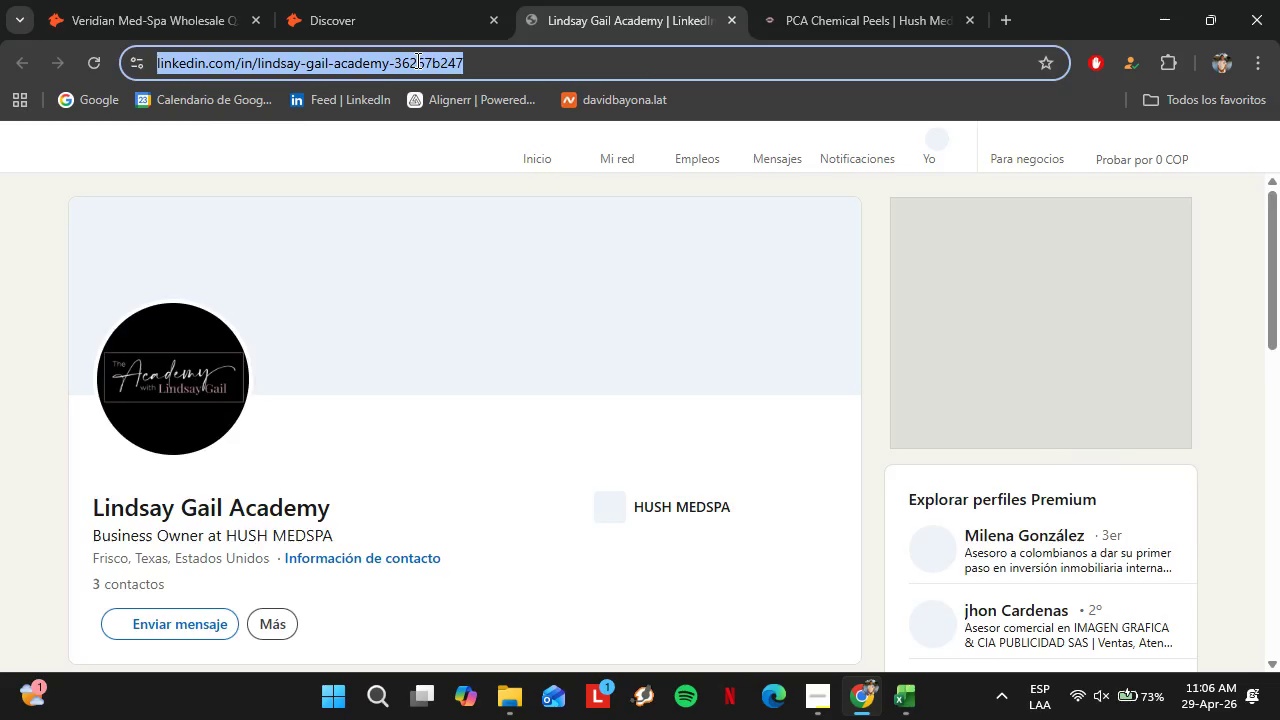 
double_click([902, 265])
 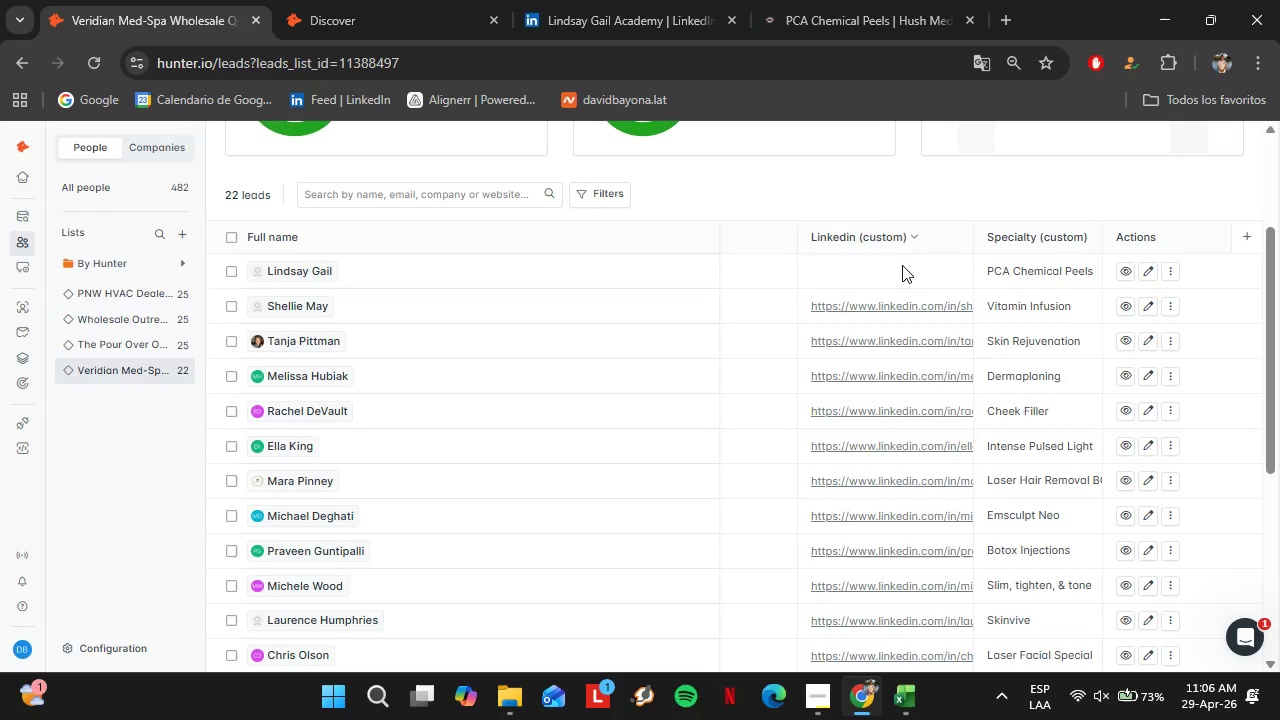 
triple_click([902, 265])
 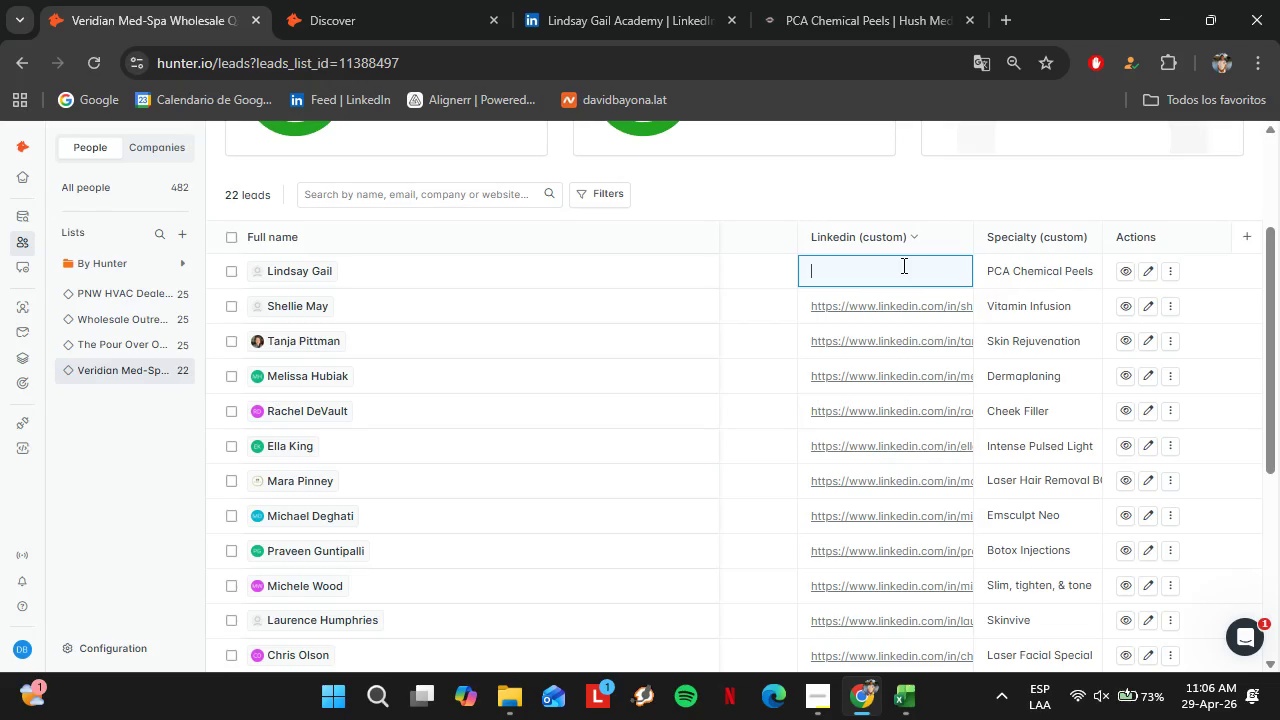 
key(Control+V)
 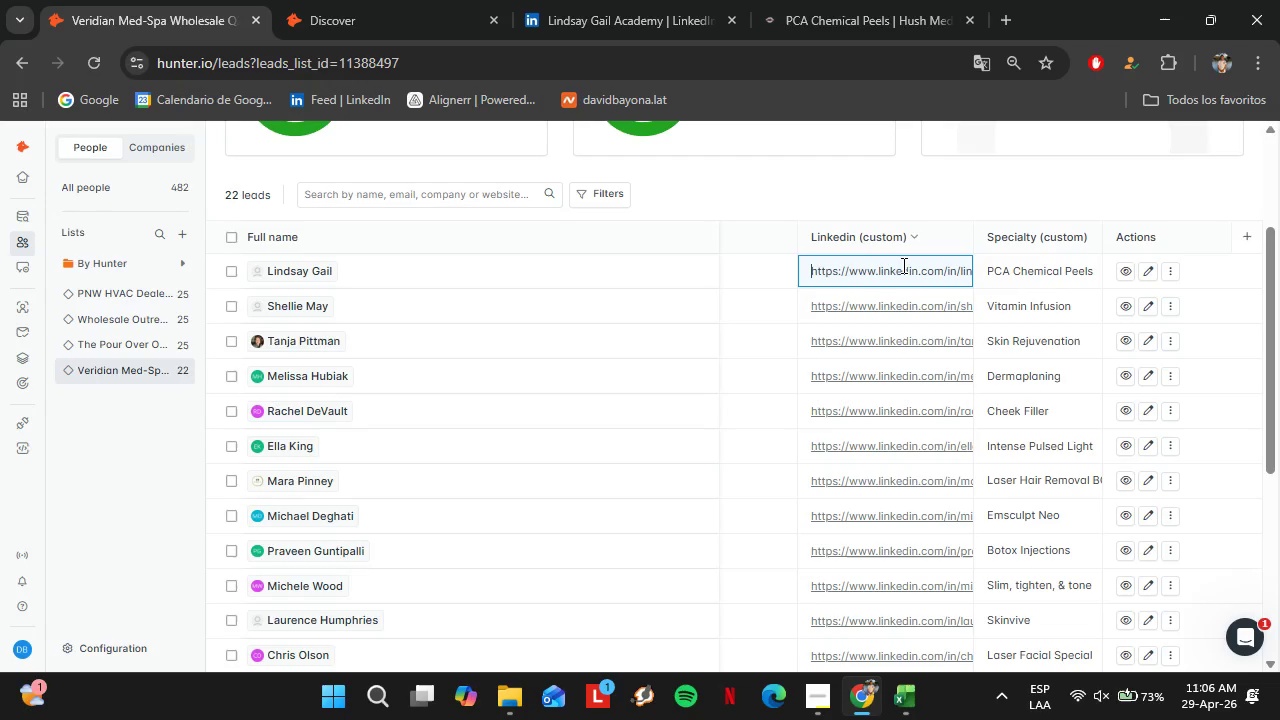 
key(Enter)
 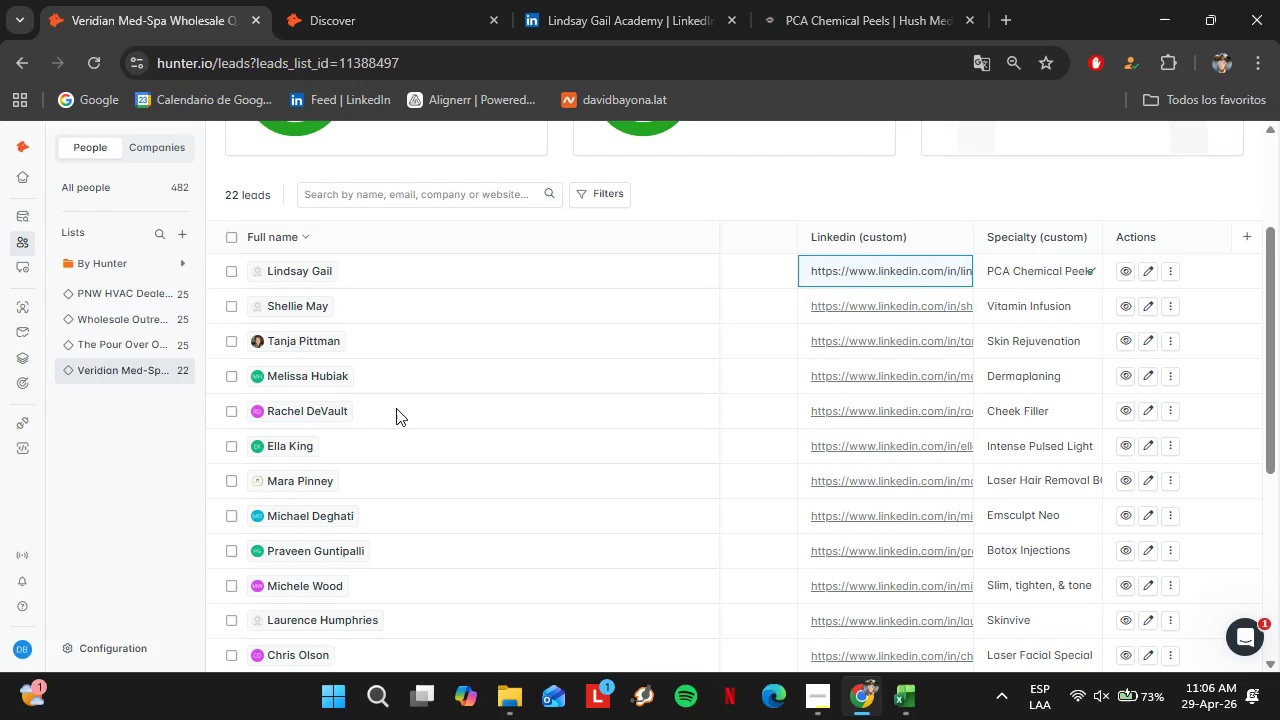 
left_click([396, 9])
 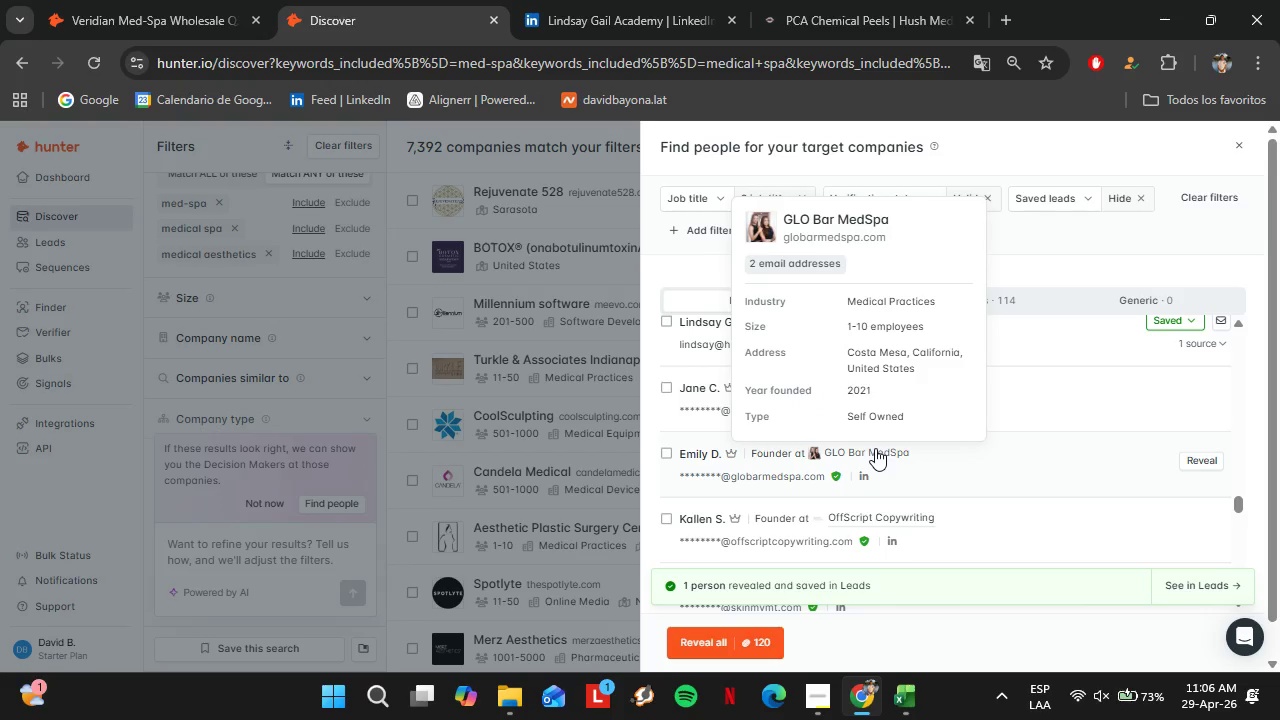 
wait(5.34)
 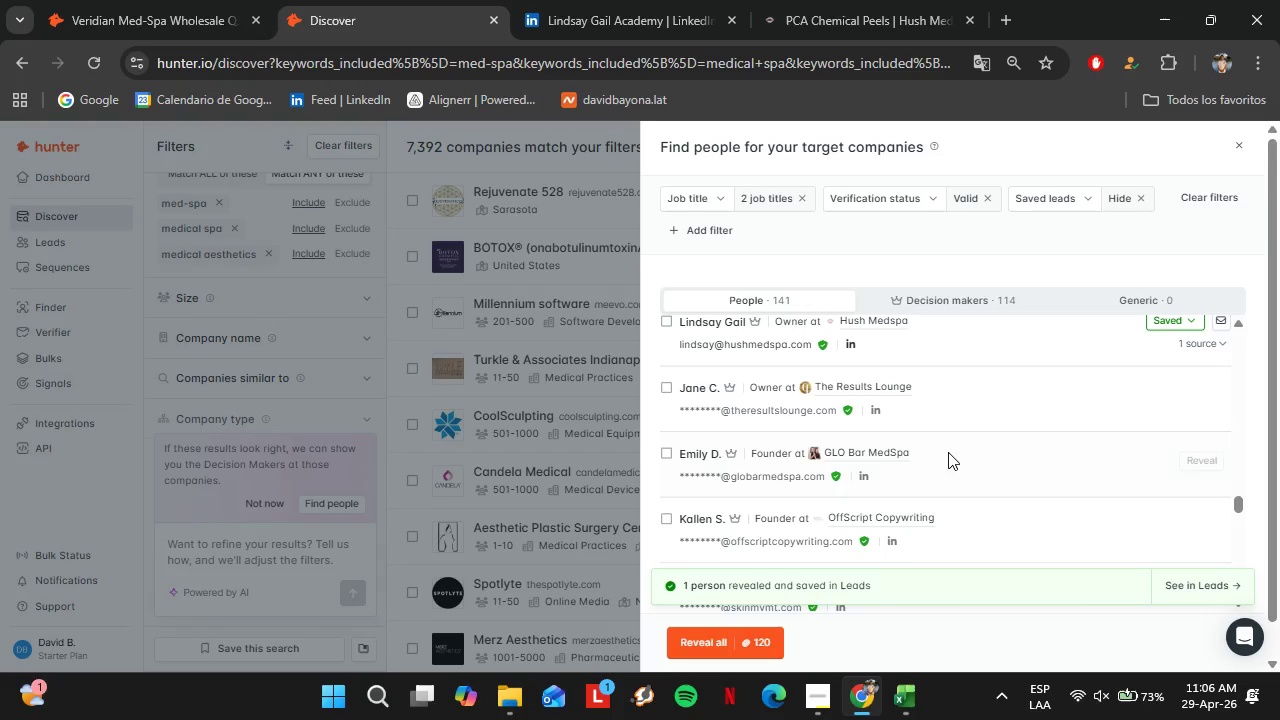 
left_click([850, 243])
 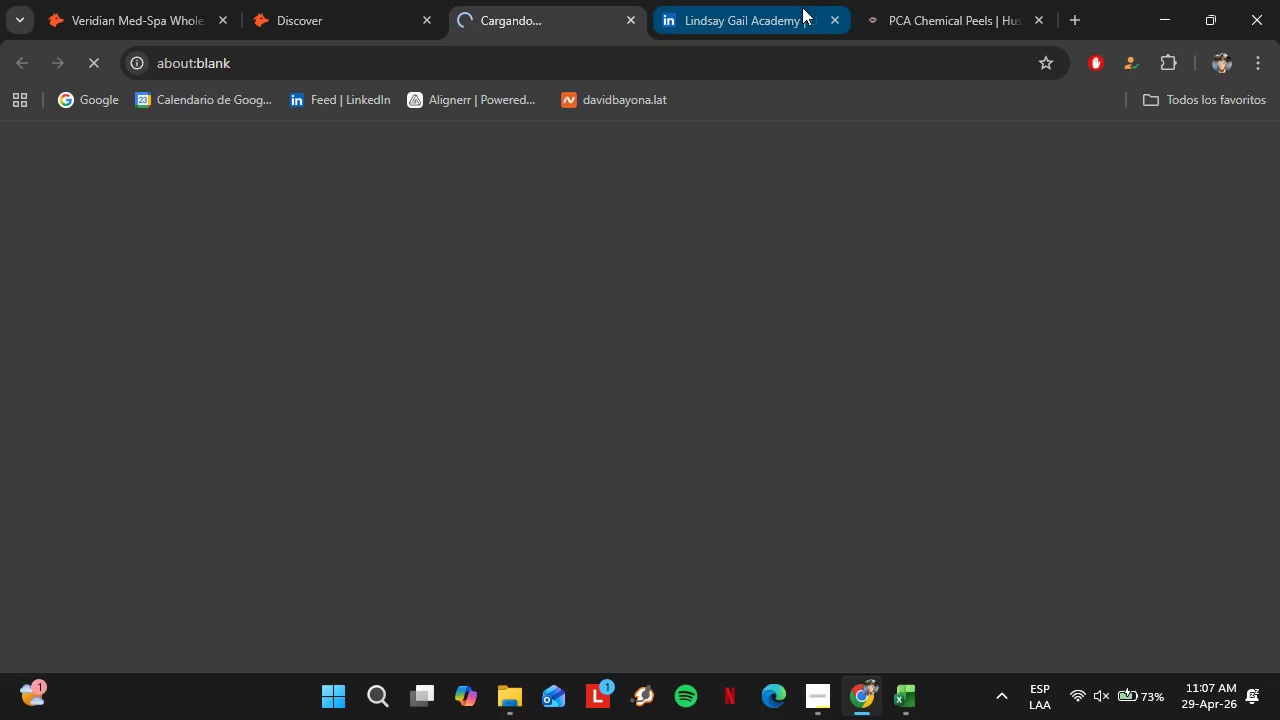 
left_click([802, 7])
 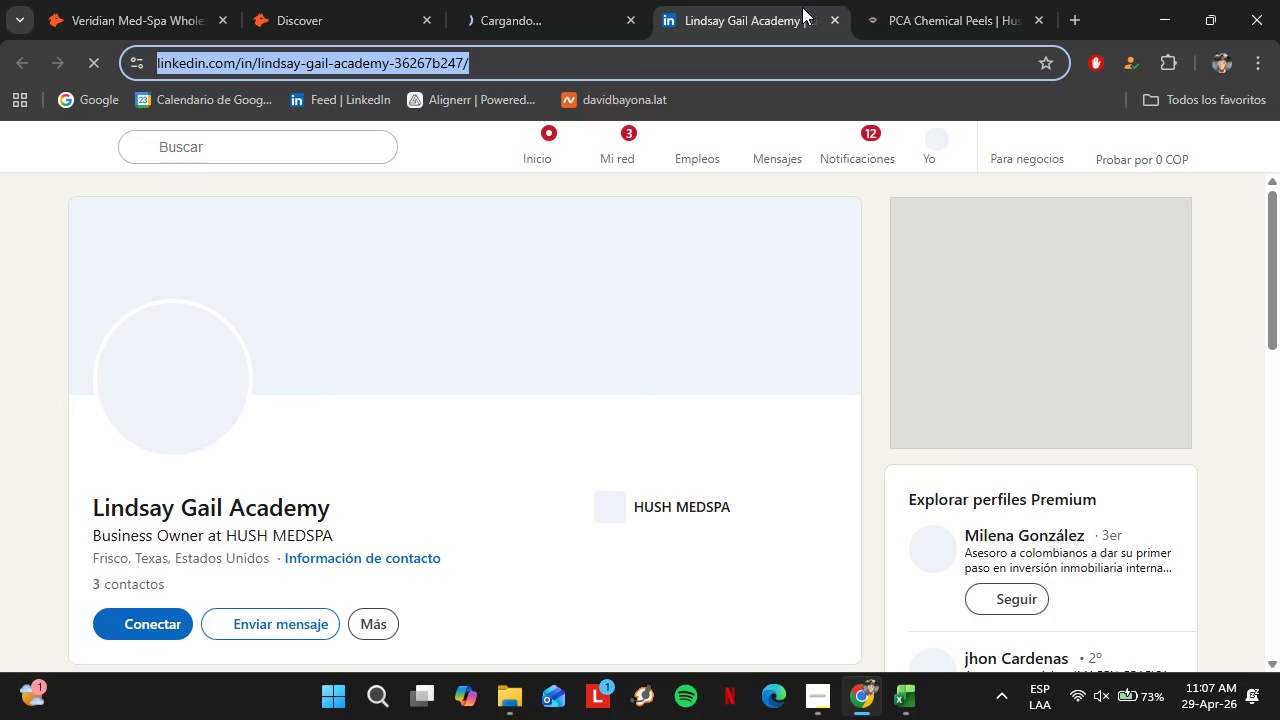 
left_click([833, 18])
 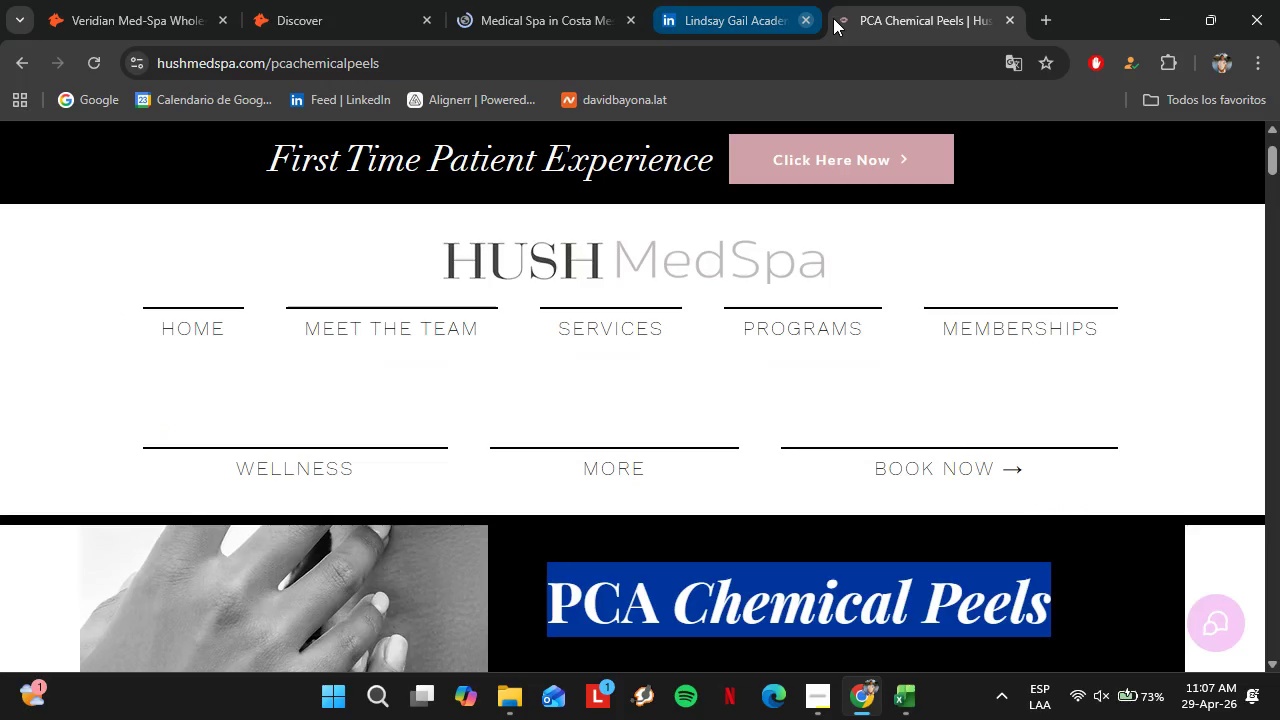 
left_click([833, 18])
 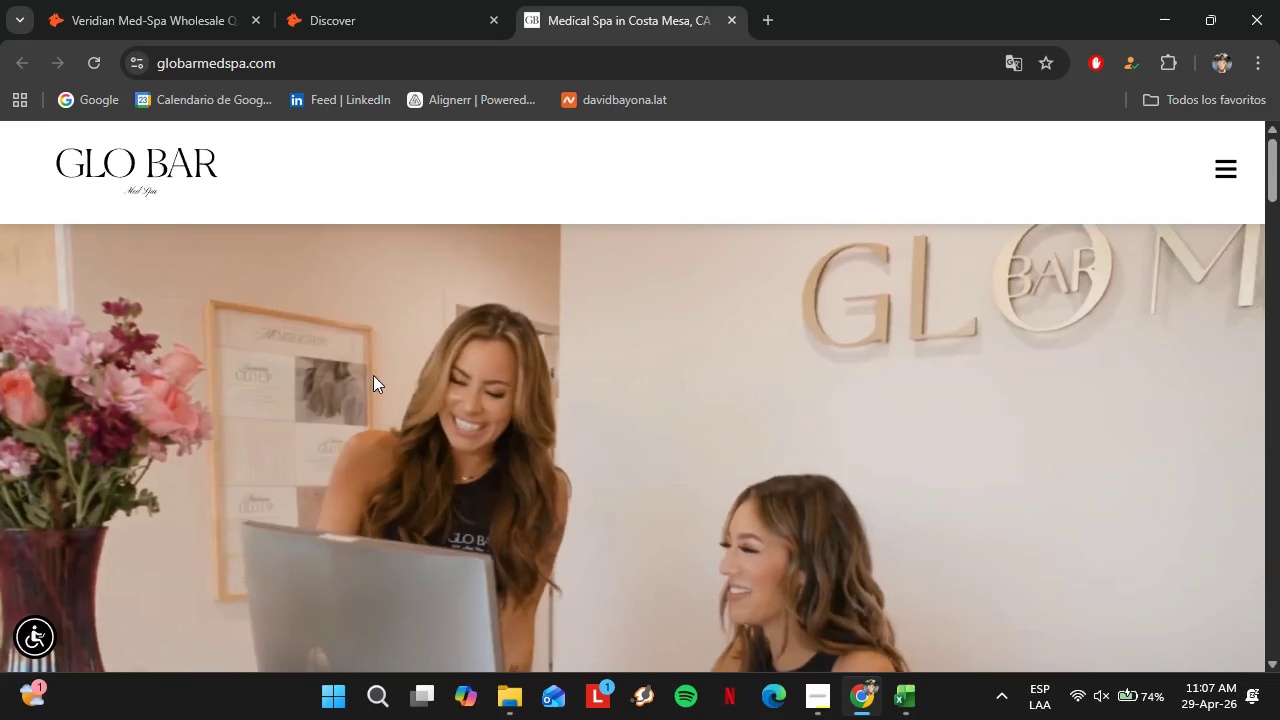 
wait(32.69)
 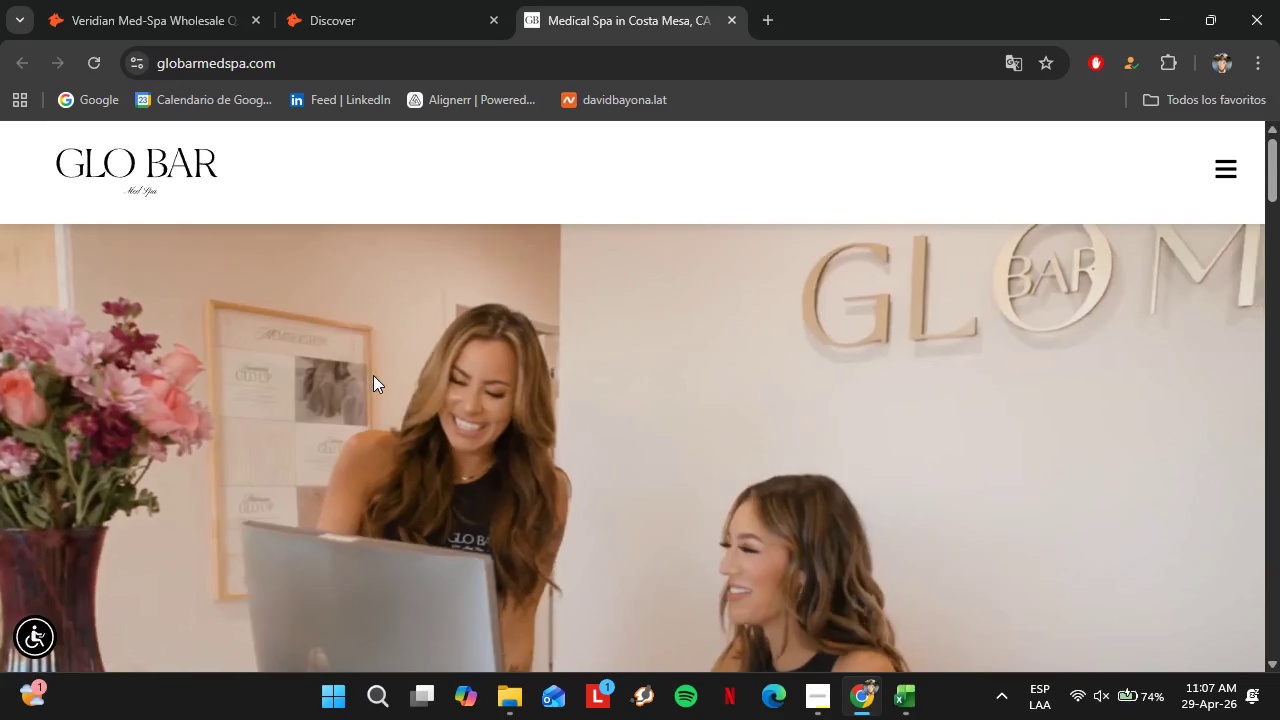 
left_click([1214, 165])
 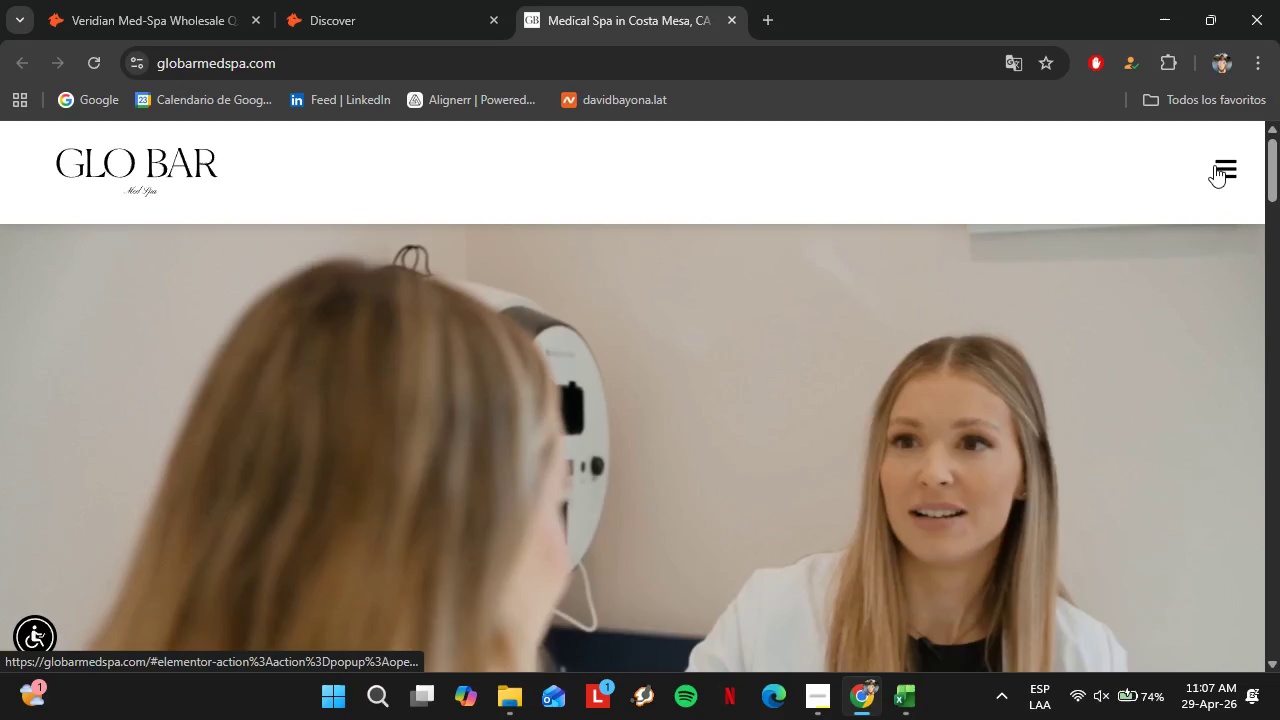 
mouse_move([1201, 180])
 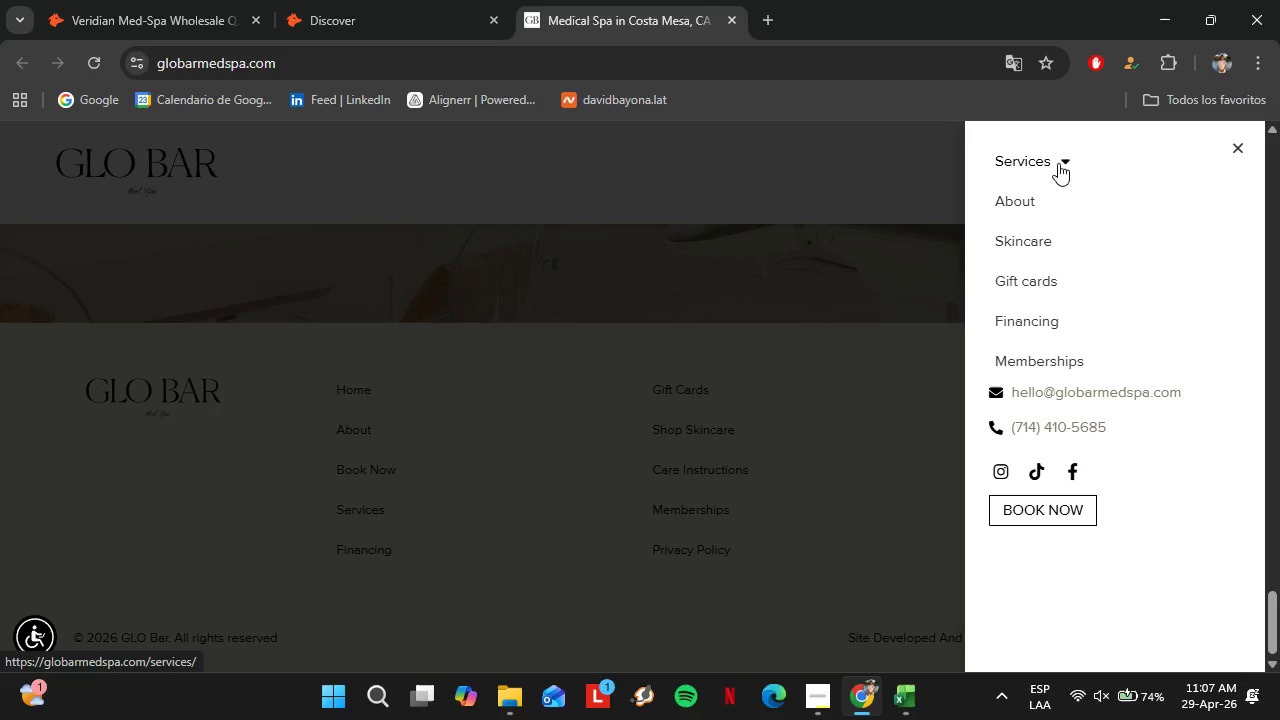 
left_click([1059, 163])
 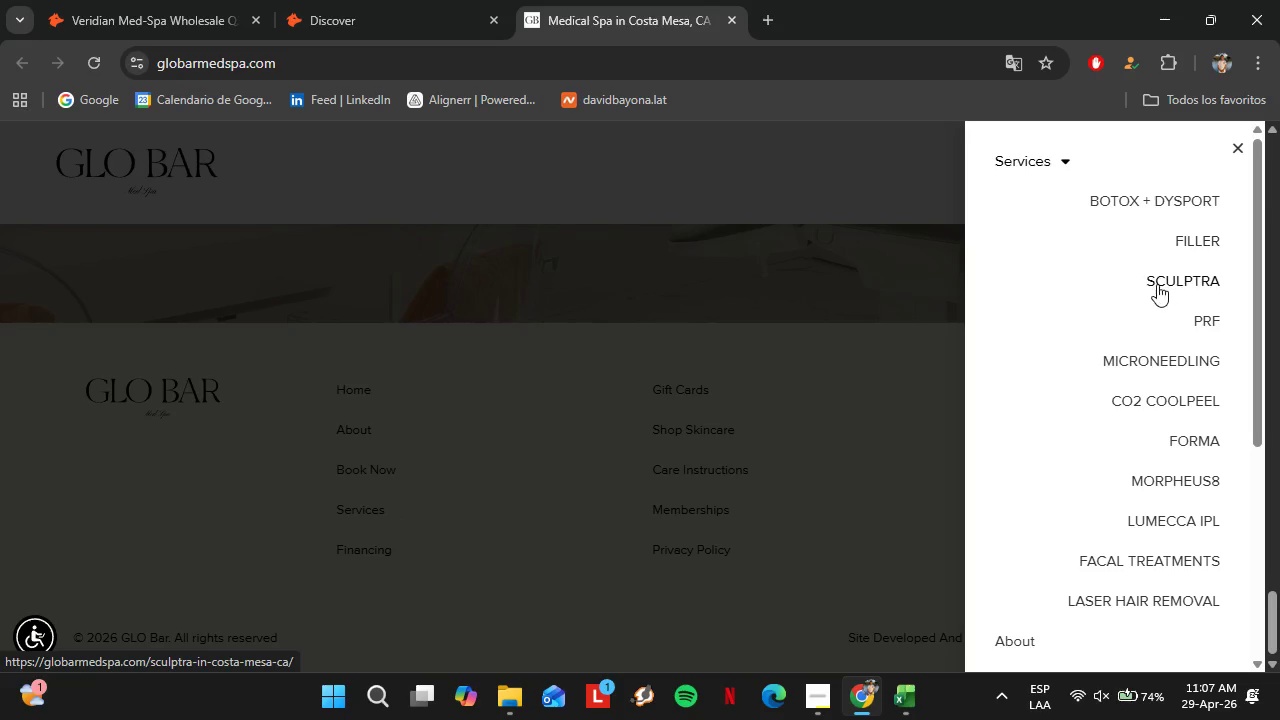 
scroll: coordinate [1157, 284], scroll_direction: down, amount: 1.0
 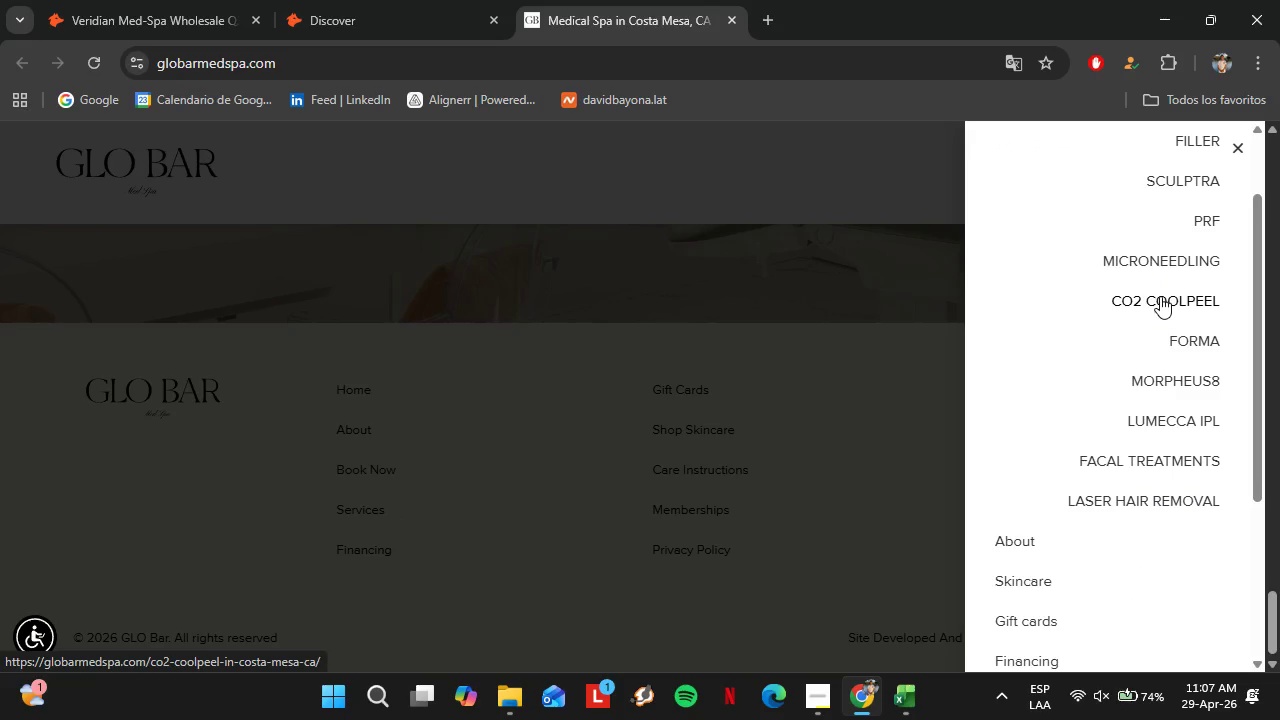 
scroll: coordinate [1160, 296], scroll_direction: up, amount: 2.0
 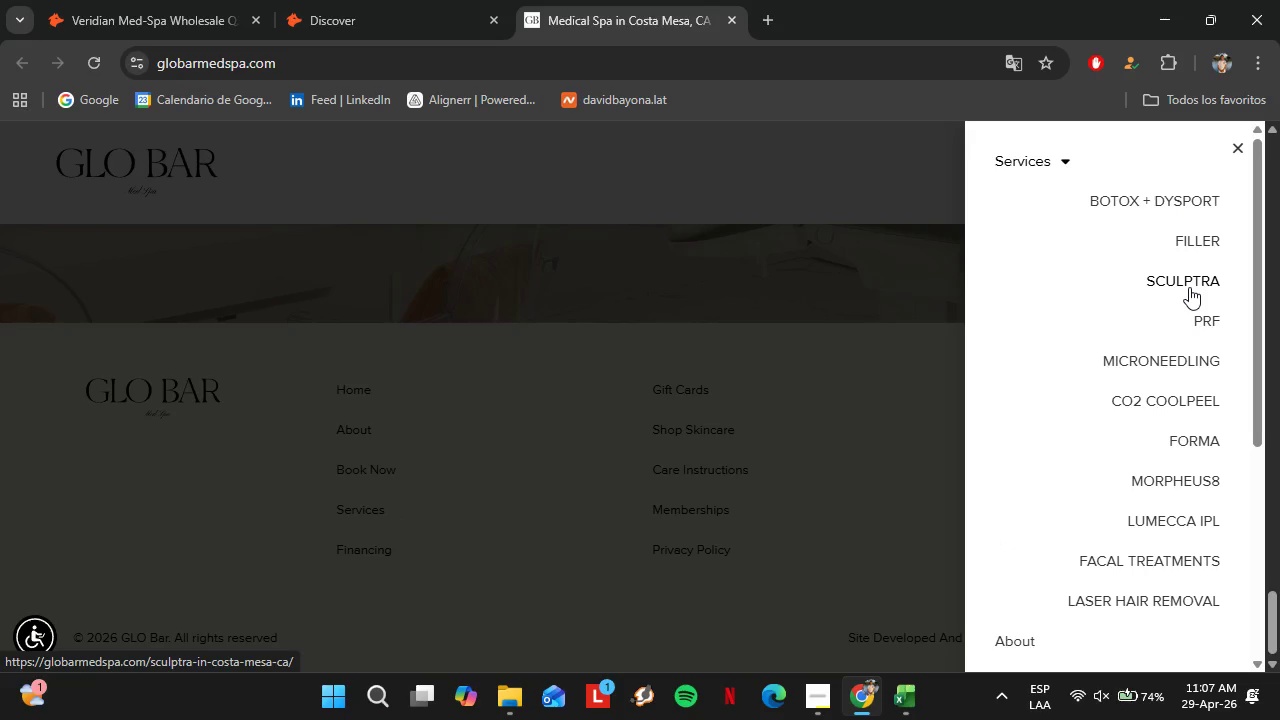 
wait(8.2)
 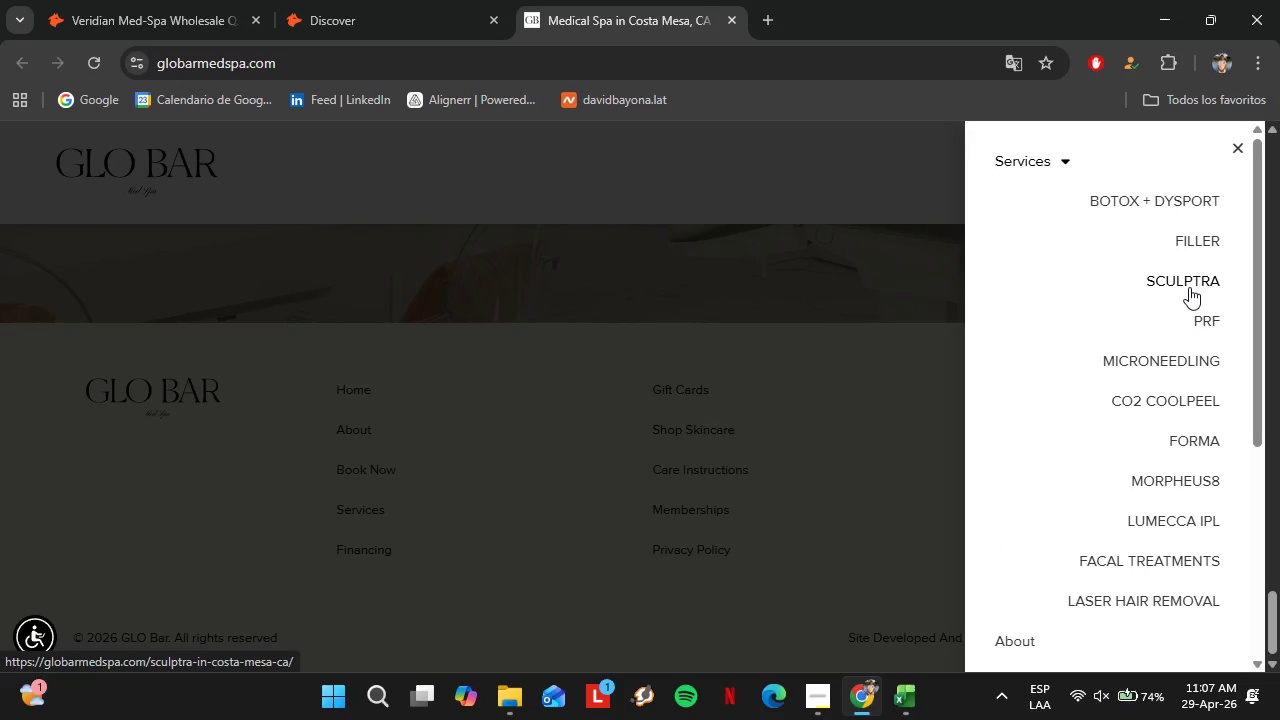 
scroll: coordinate [786, 444], scroll_direction: down, amount: 2.0
 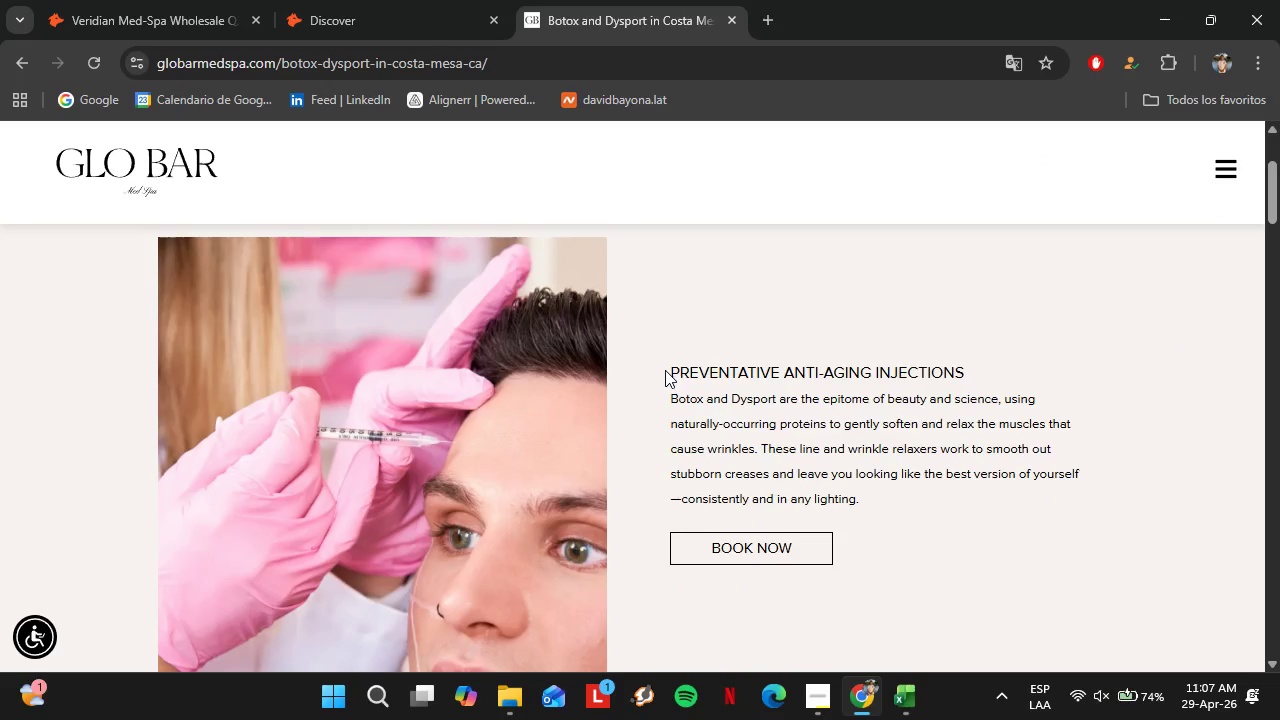 
left_click_drag(start_coordinate=[670, 367], to_coordinate=[968, 370])
 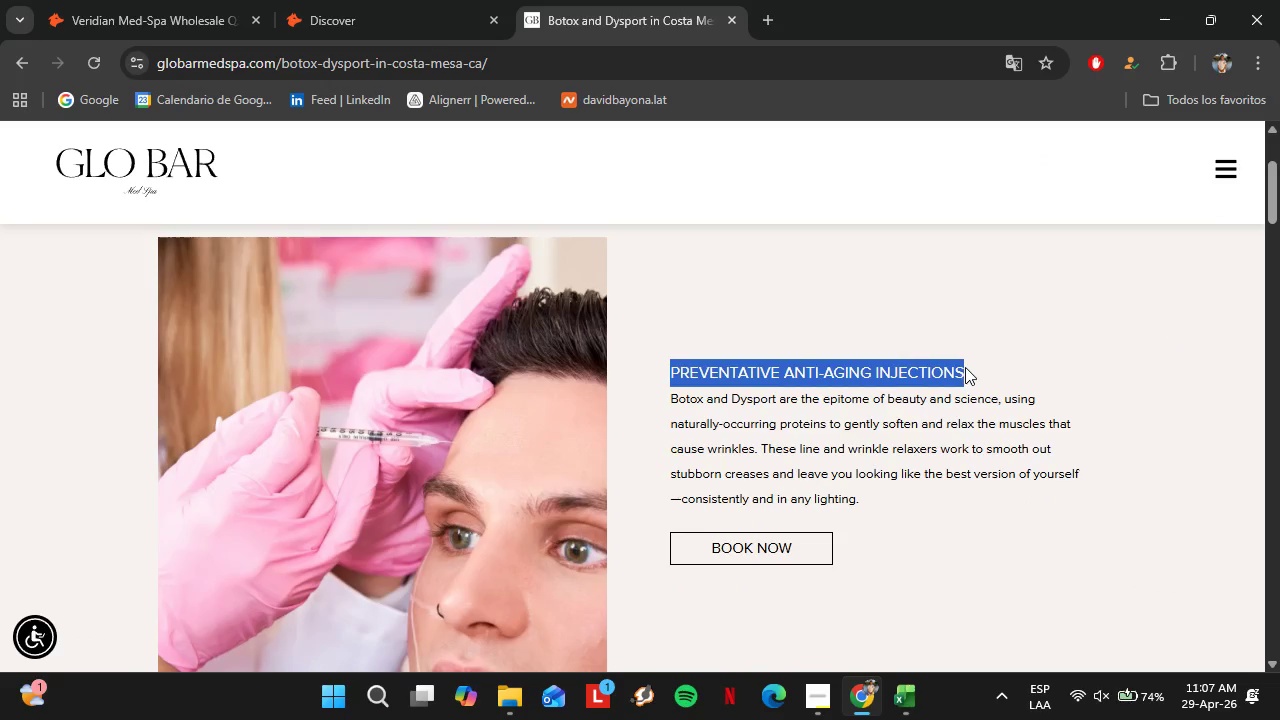 
key(Control+C)
 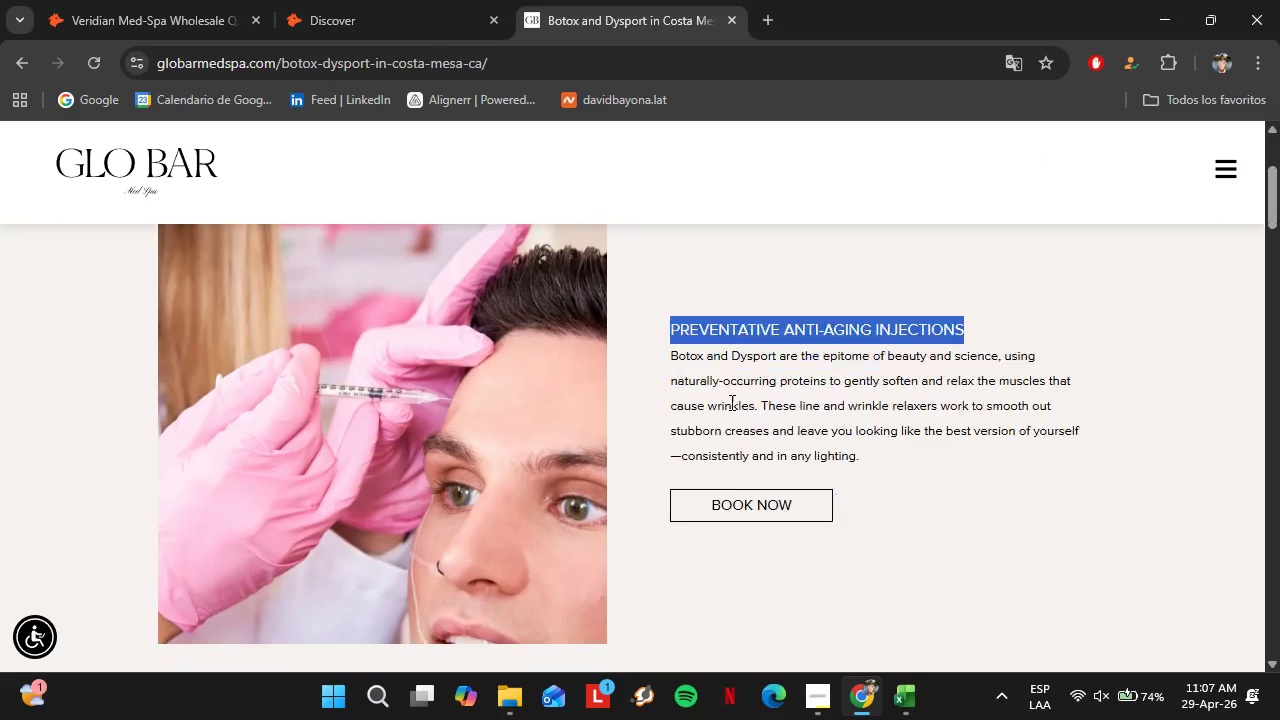 
scroll: coordinate [689, 396], scroll_direction: up, amount: 5.0
 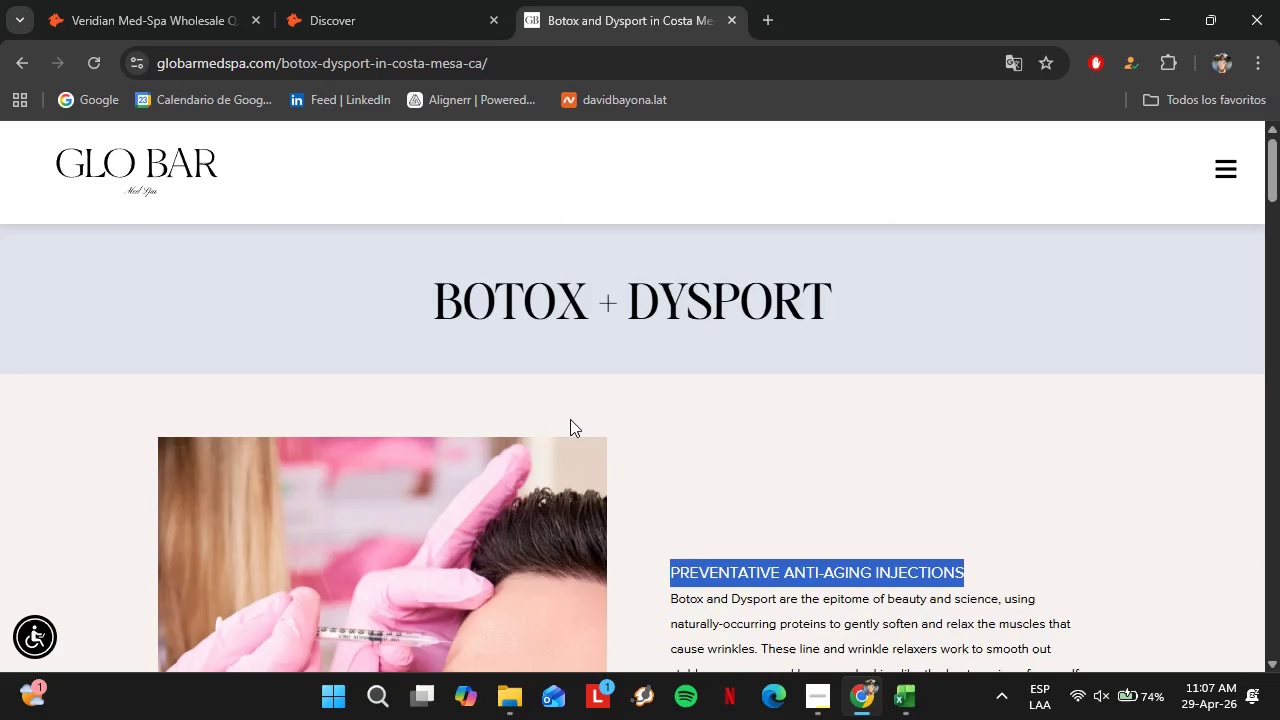 
scroll: coordinate [575, 419], scroll_direction: down, amount: 2.0
 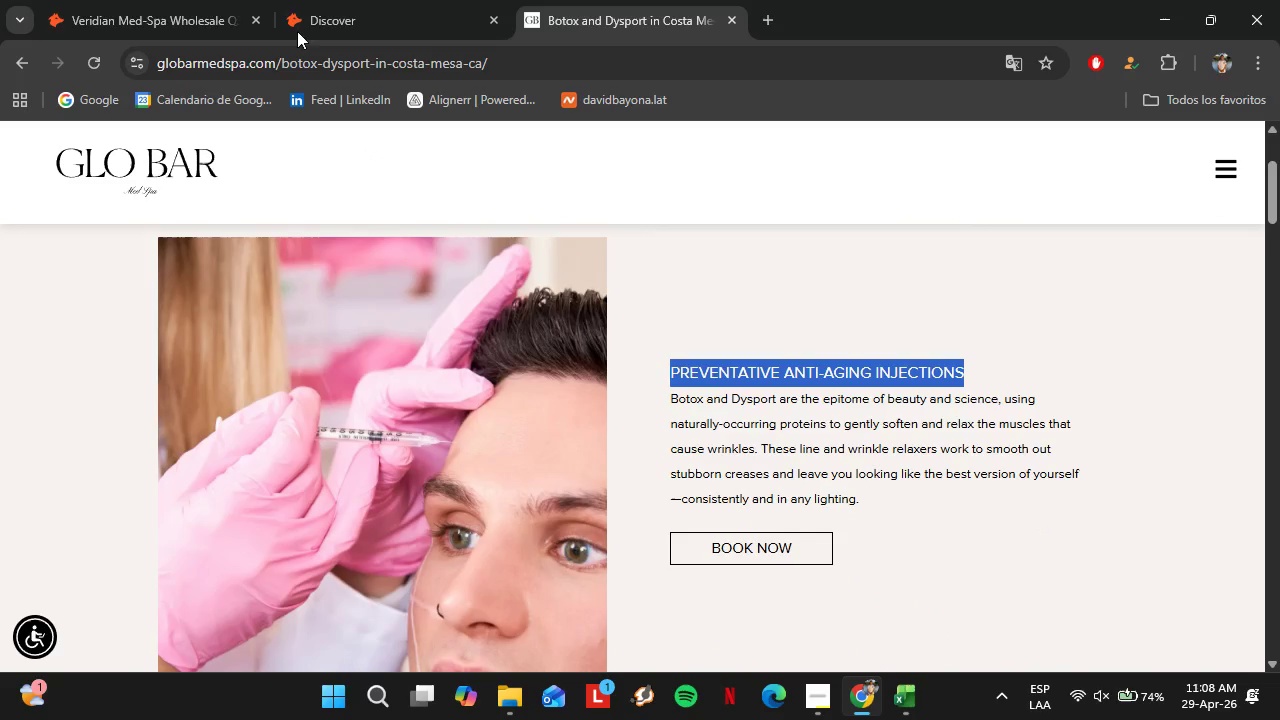 
left_click([174, 0])
 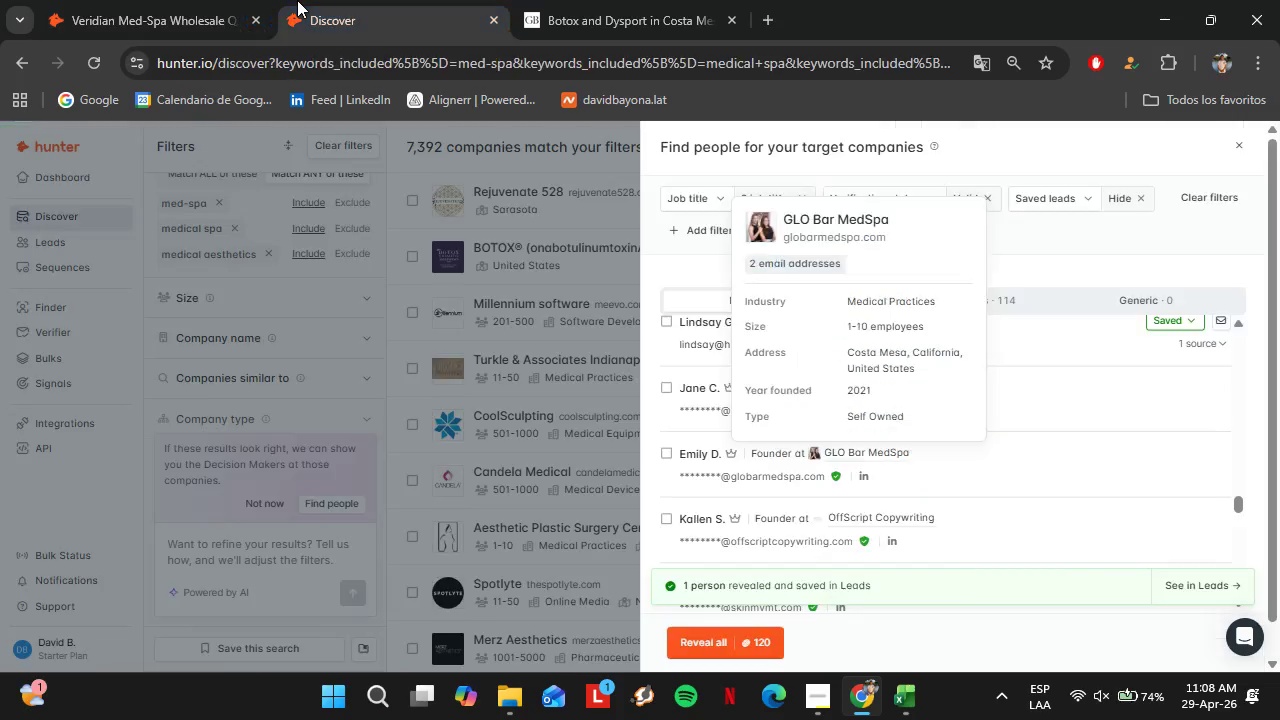 
left_click([297, 0])
 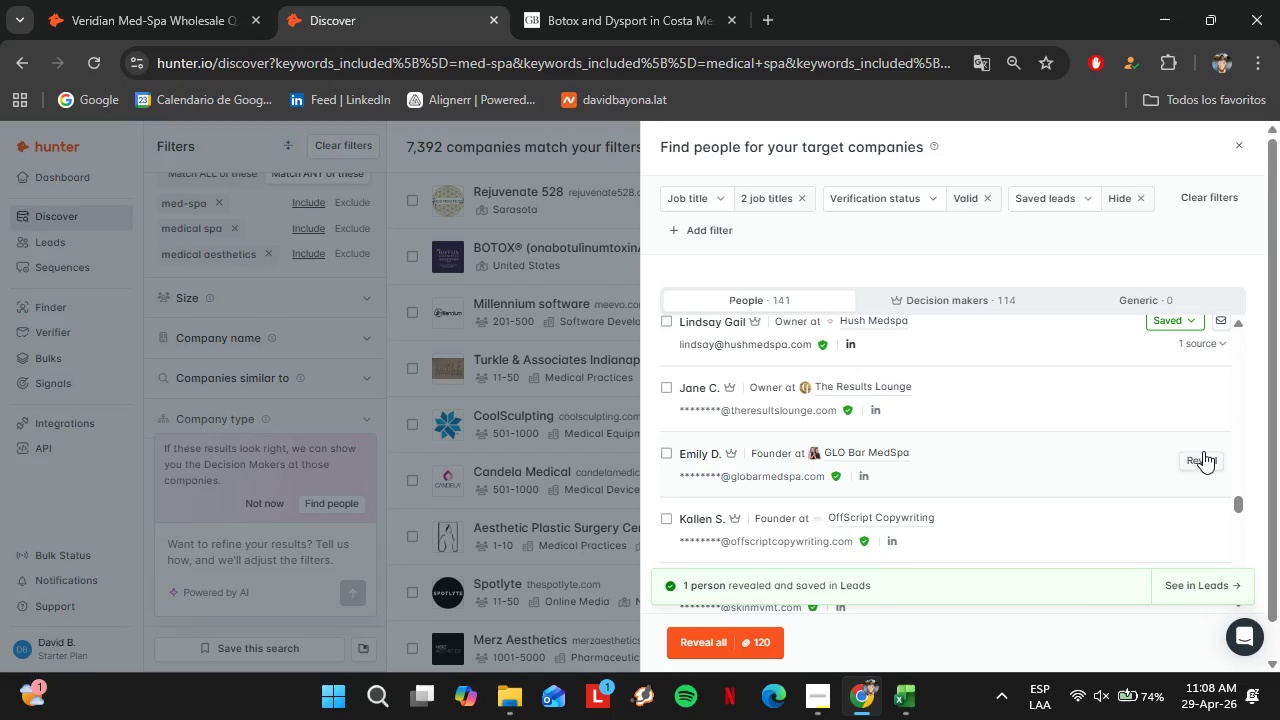 
left_click([1204, 460])
 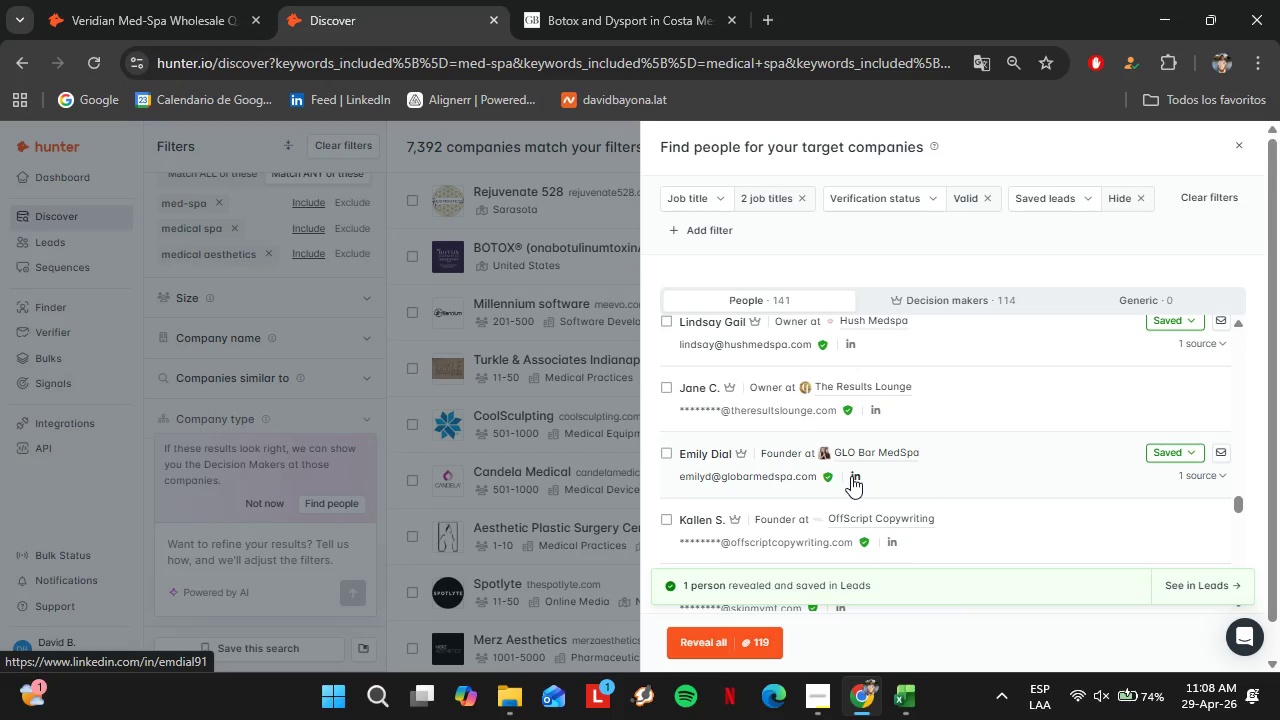 
left_click([851, 476])
 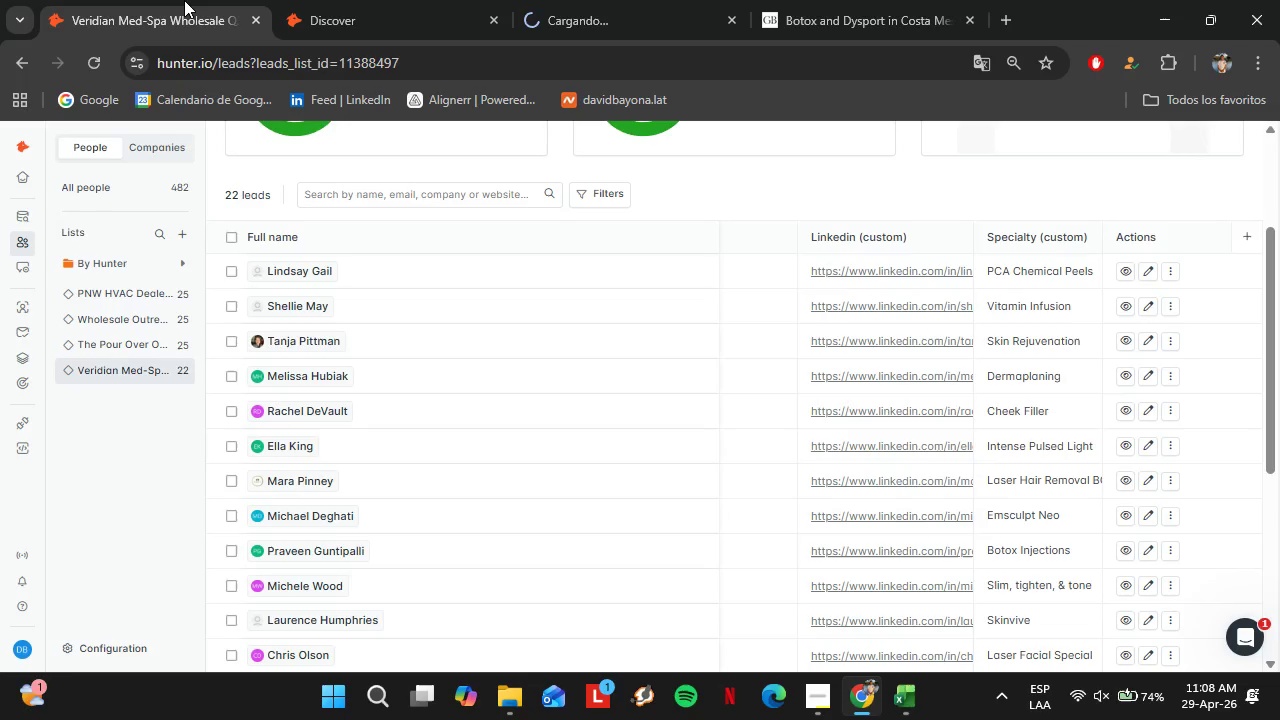 
left_click([184, 0])
 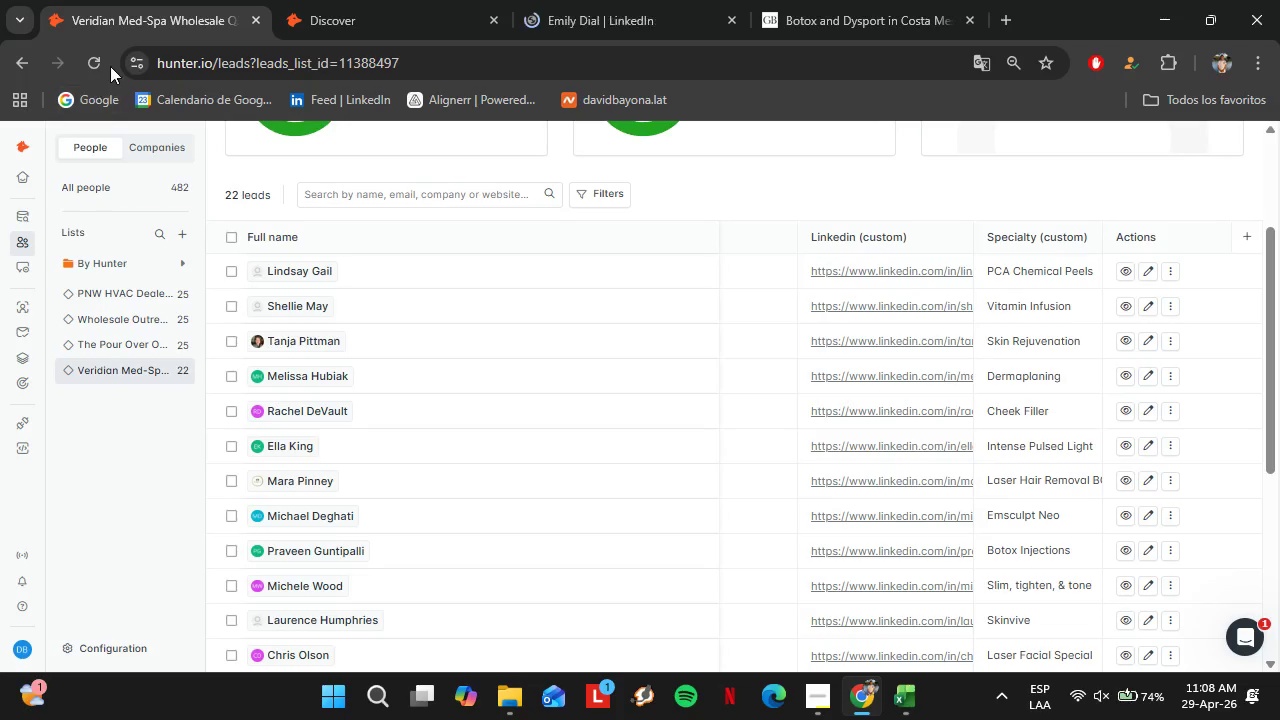 
left_click([105, 63])
 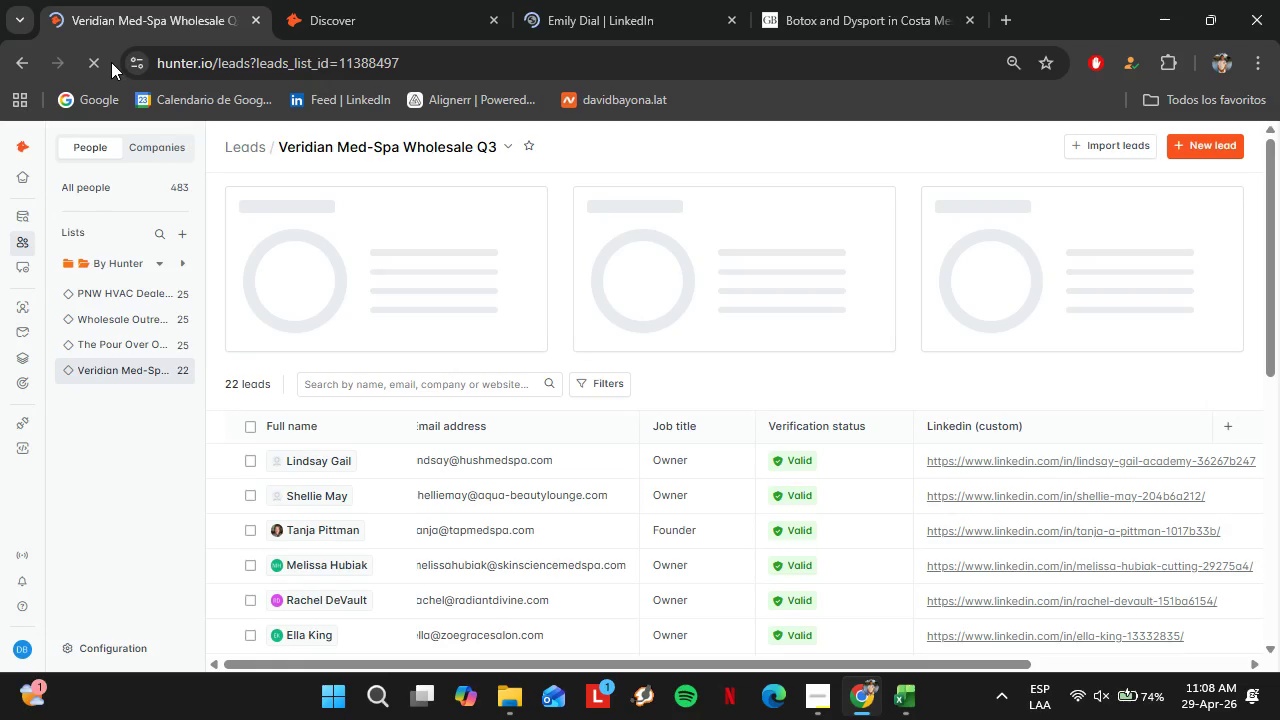 
wait(5.5)
 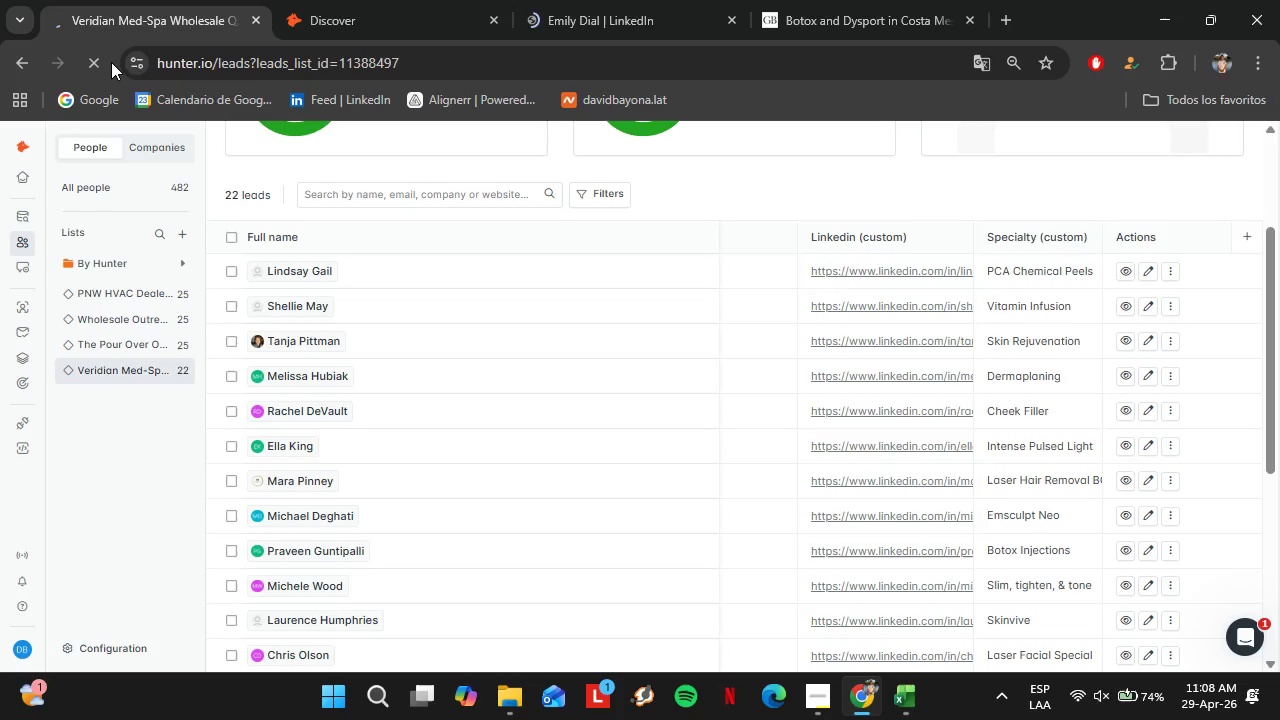 
scroll: coordinate [388, 430], scroll_direction: down, amount: 5.0
 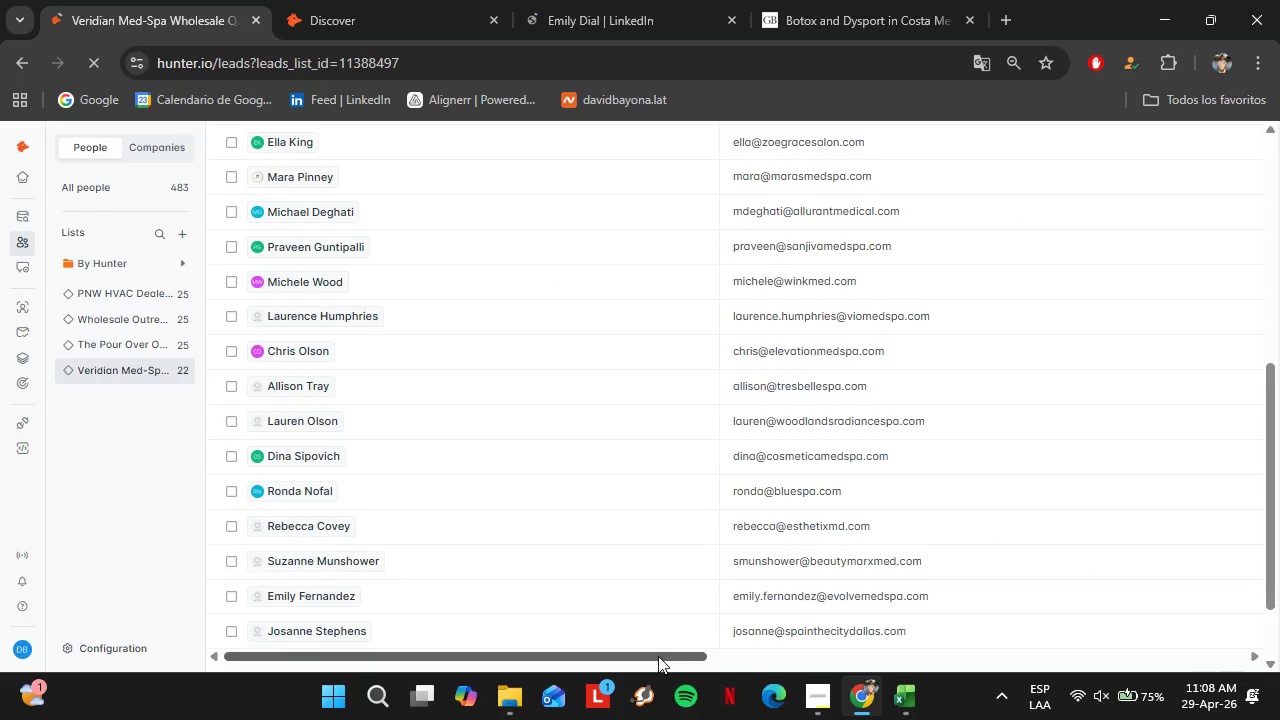 
left_click_drag(start_coordinate=[657, 656], to_coordinate=[934, 635])
 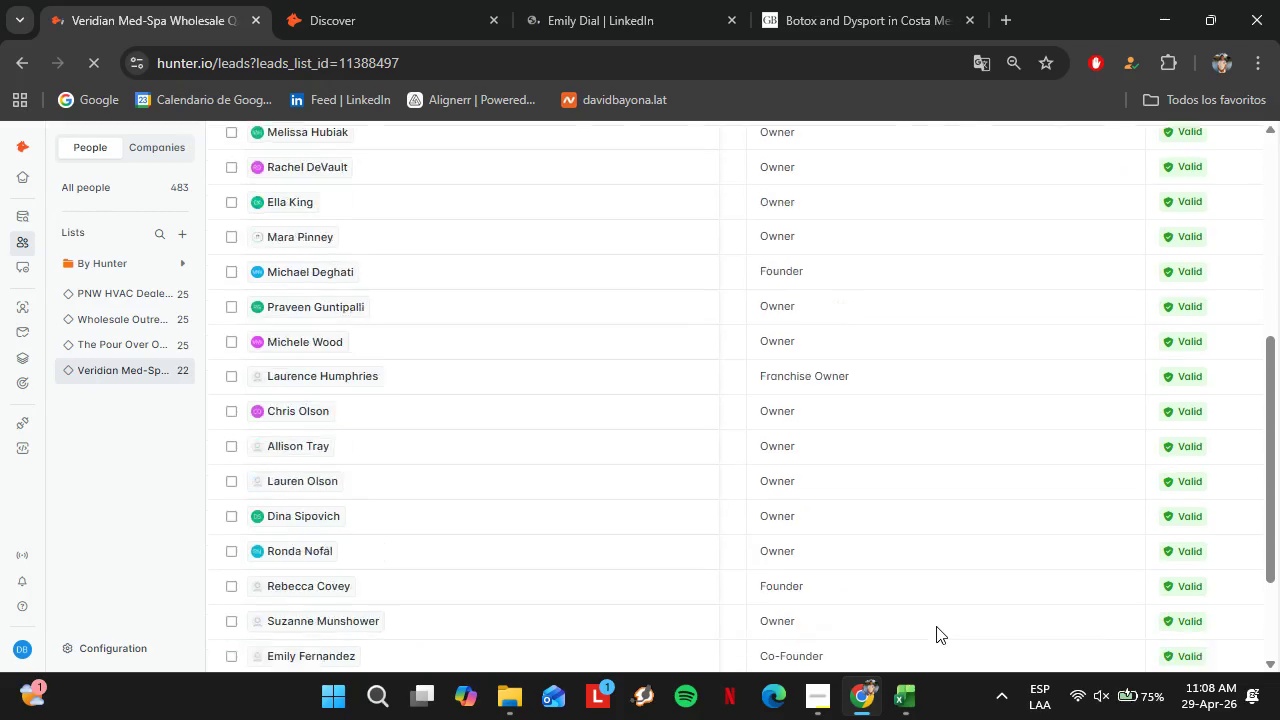 
scroll: coordinate [936, 626], scroll_direction: up, amount: 4.0
 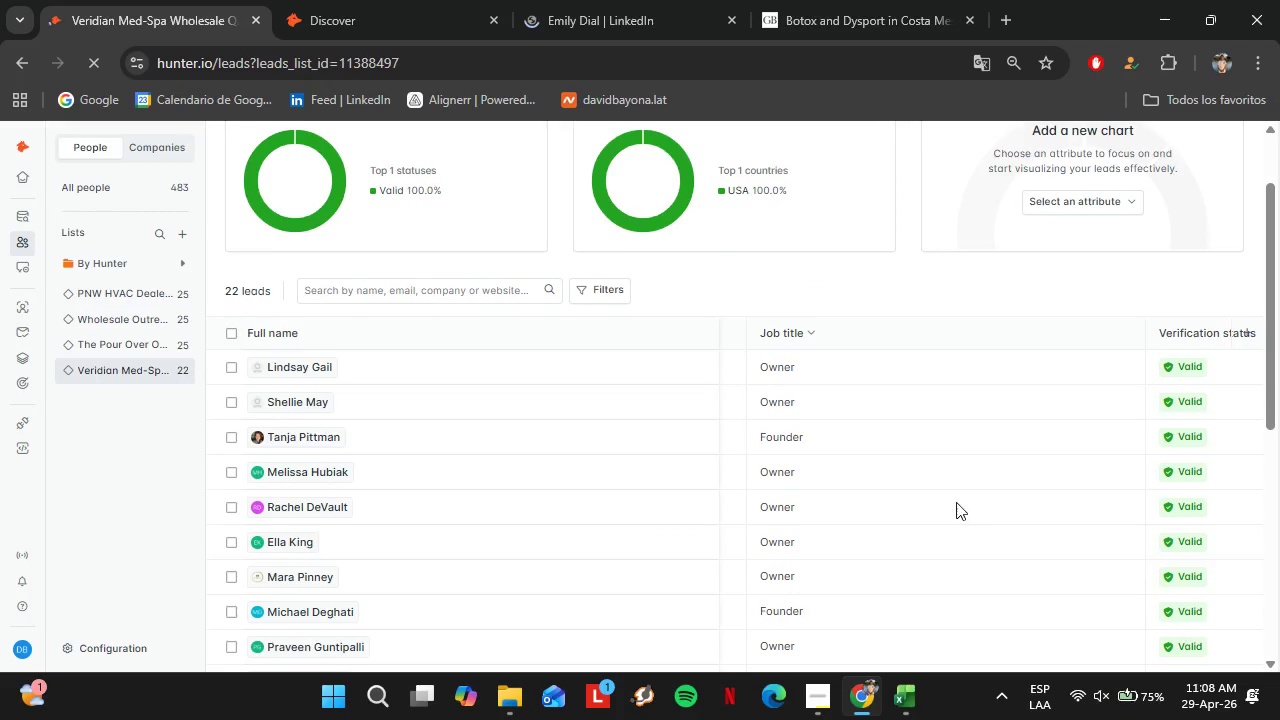 
scroll: coordinate [828, 563], scroll_direction: down, amount: 4.0
 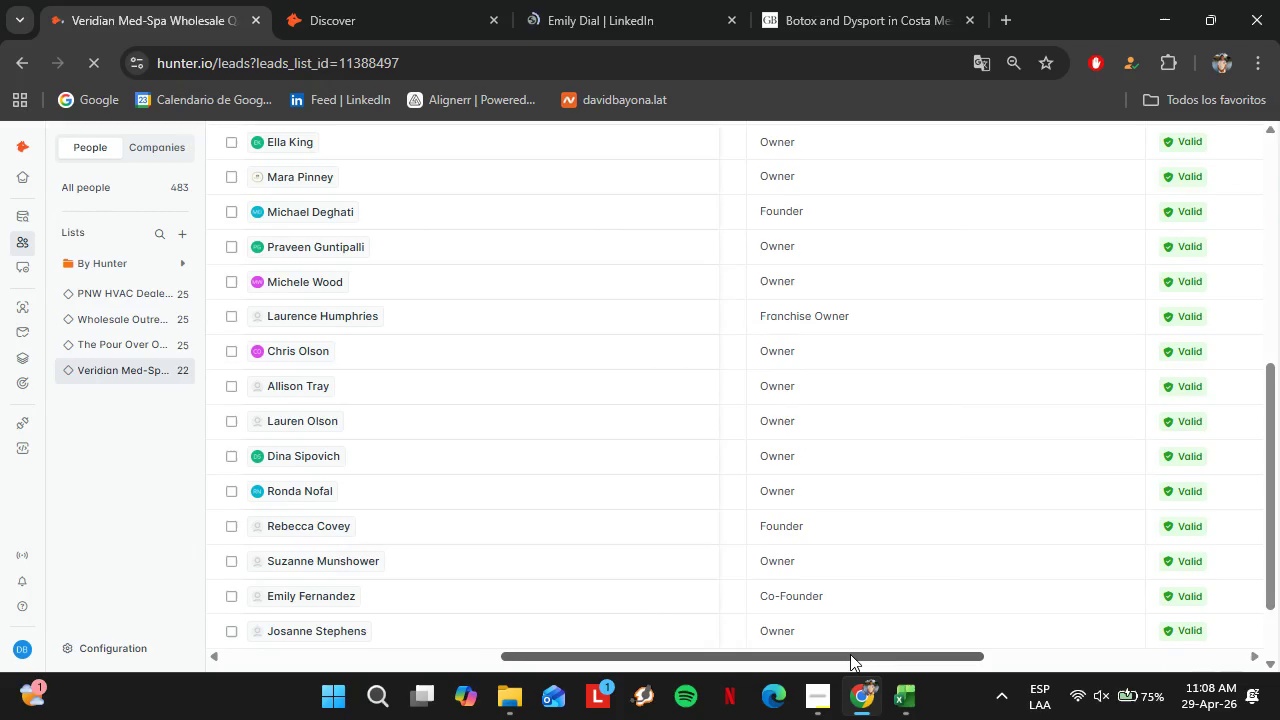 
left_click_drag(start_coordinate=[850, 654], to_coordinate=[1142, 675])
 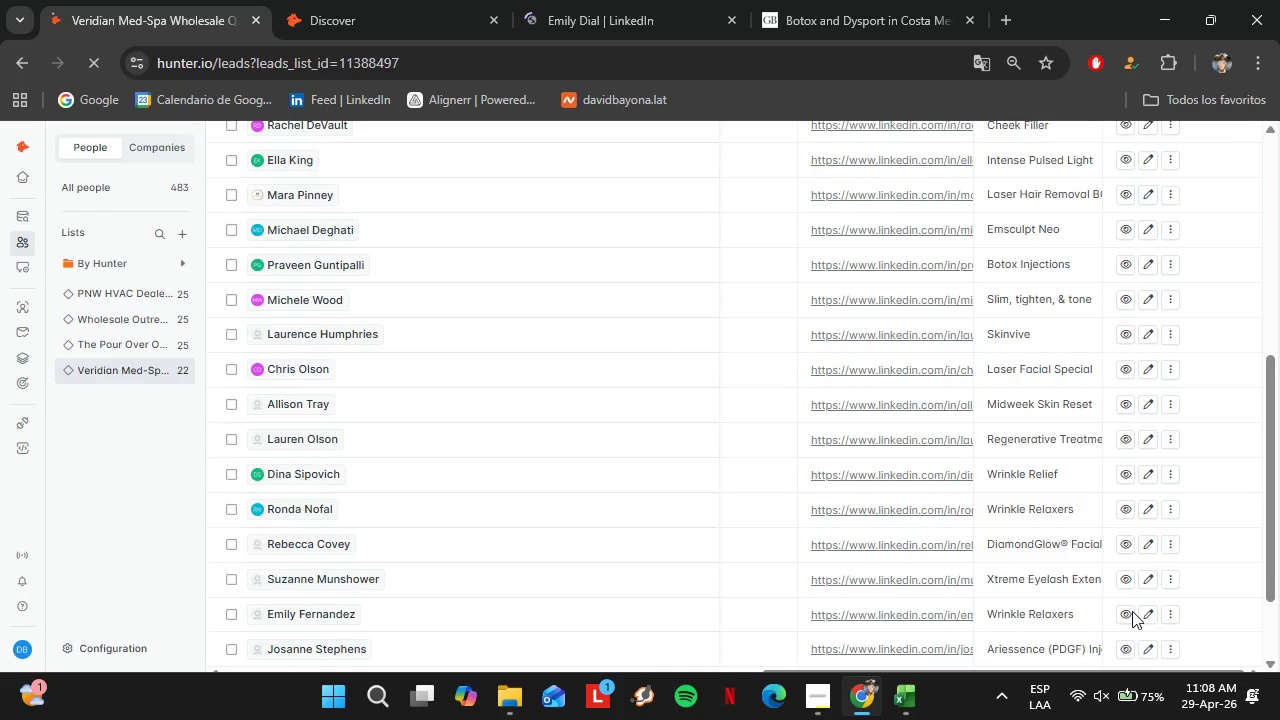 
scroll: coordinate [1132, 611], scroll_direction: up, amount: 4.0
 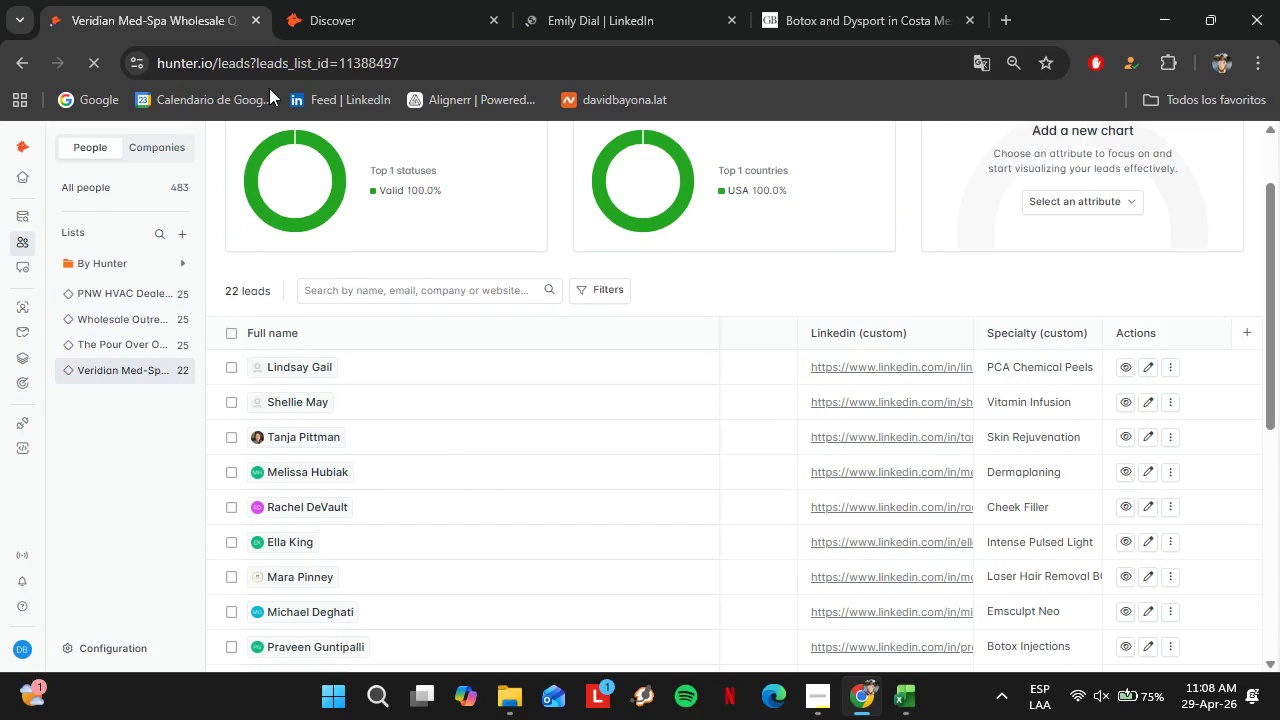 
left_click([321, 0])
 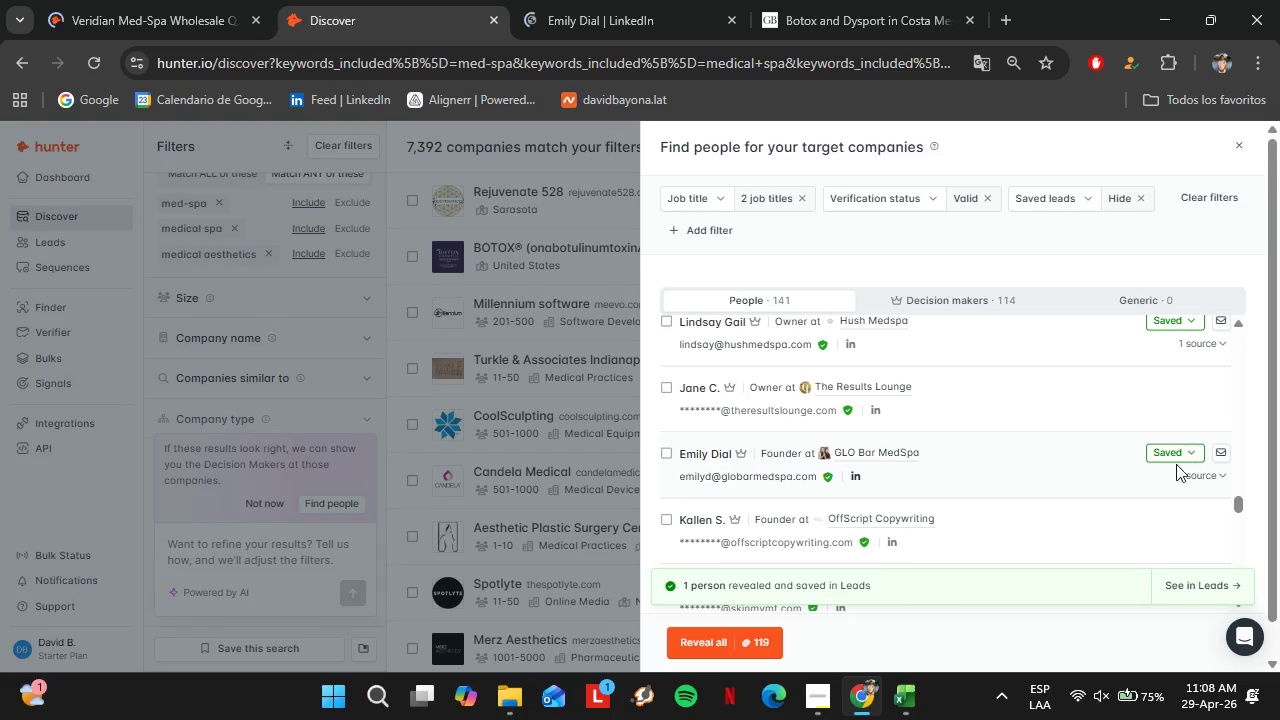 
left_click([1166, 464])
 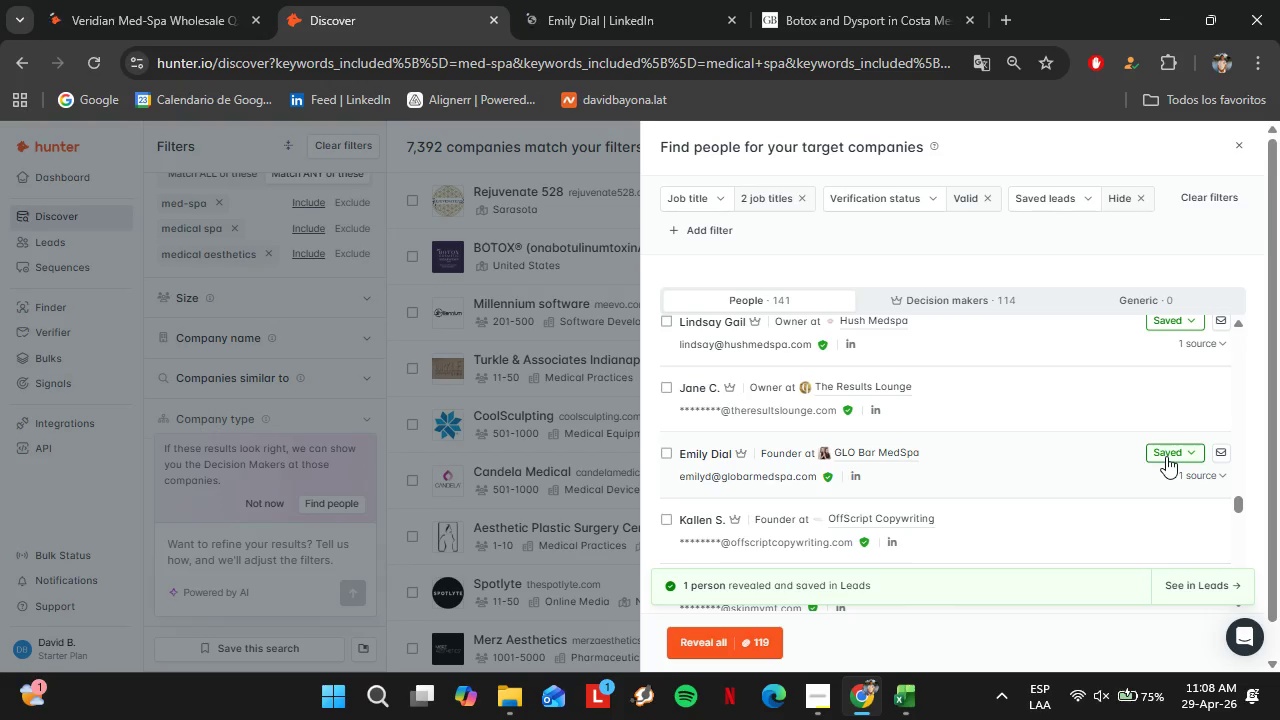 
left_click([1166, 456])
 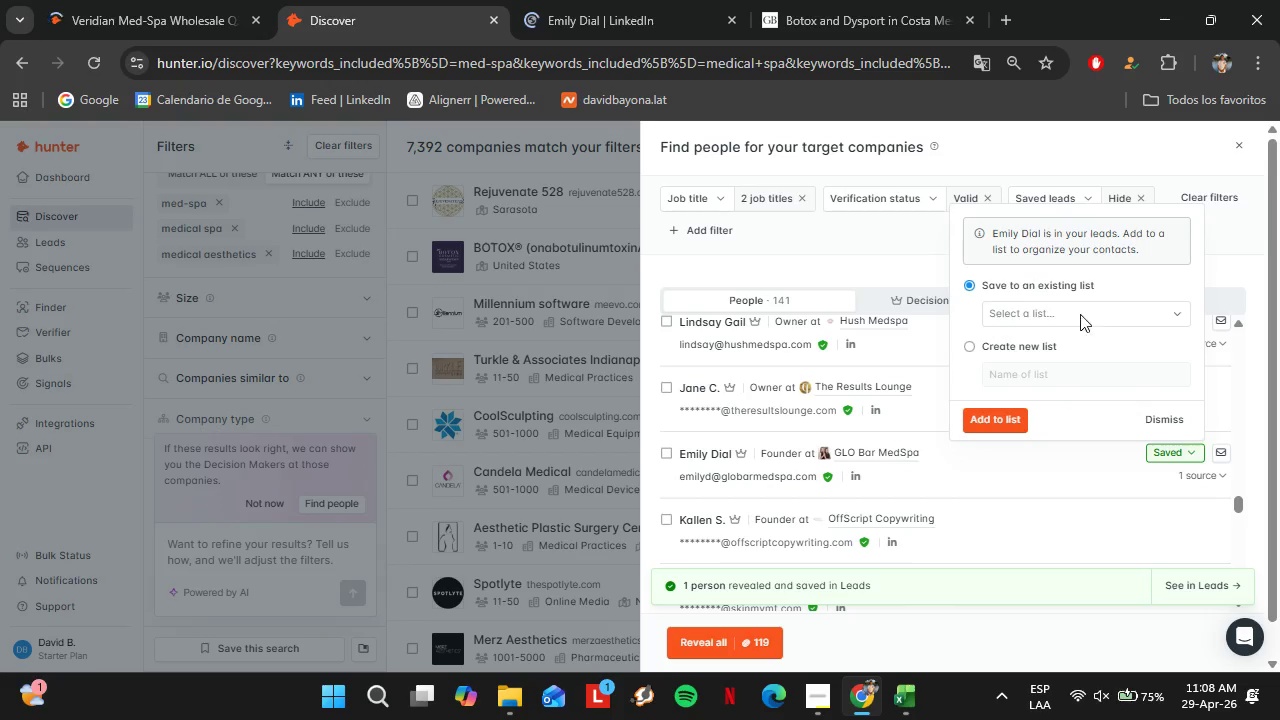 
left_click([1077, 311])
 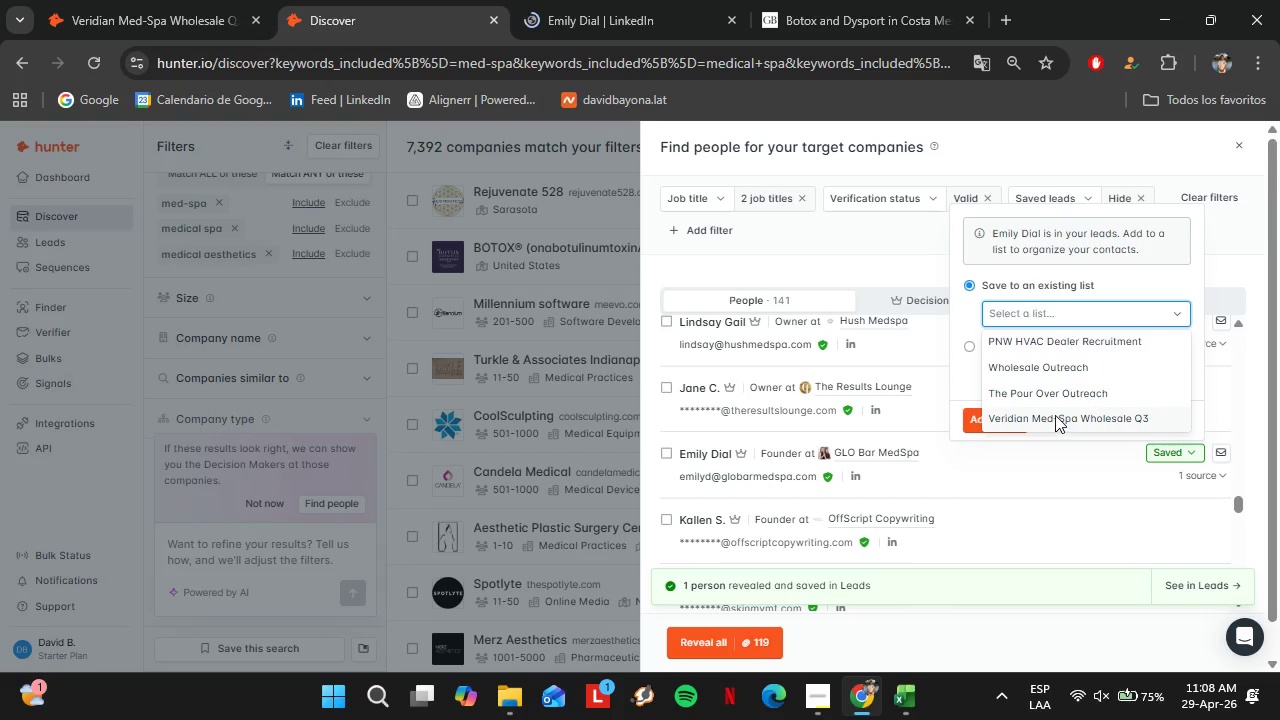 
left_click([1055, 415])
 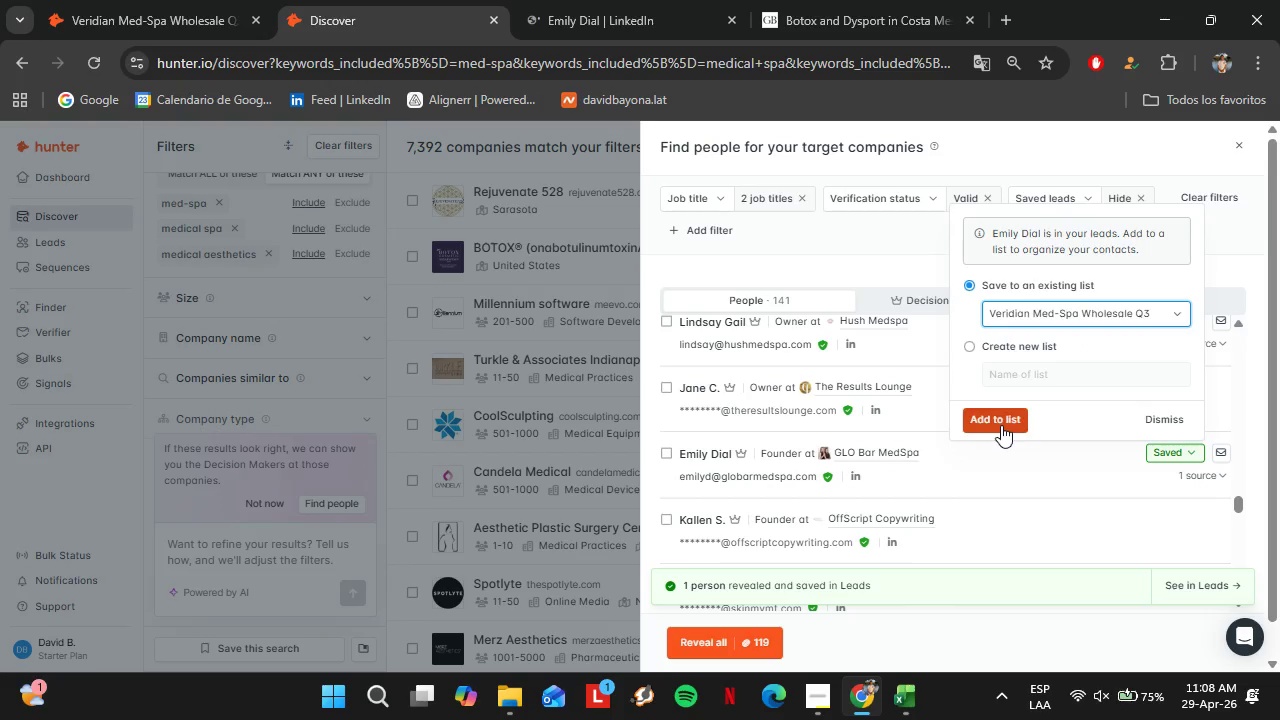 
left_click([1001, 425])
 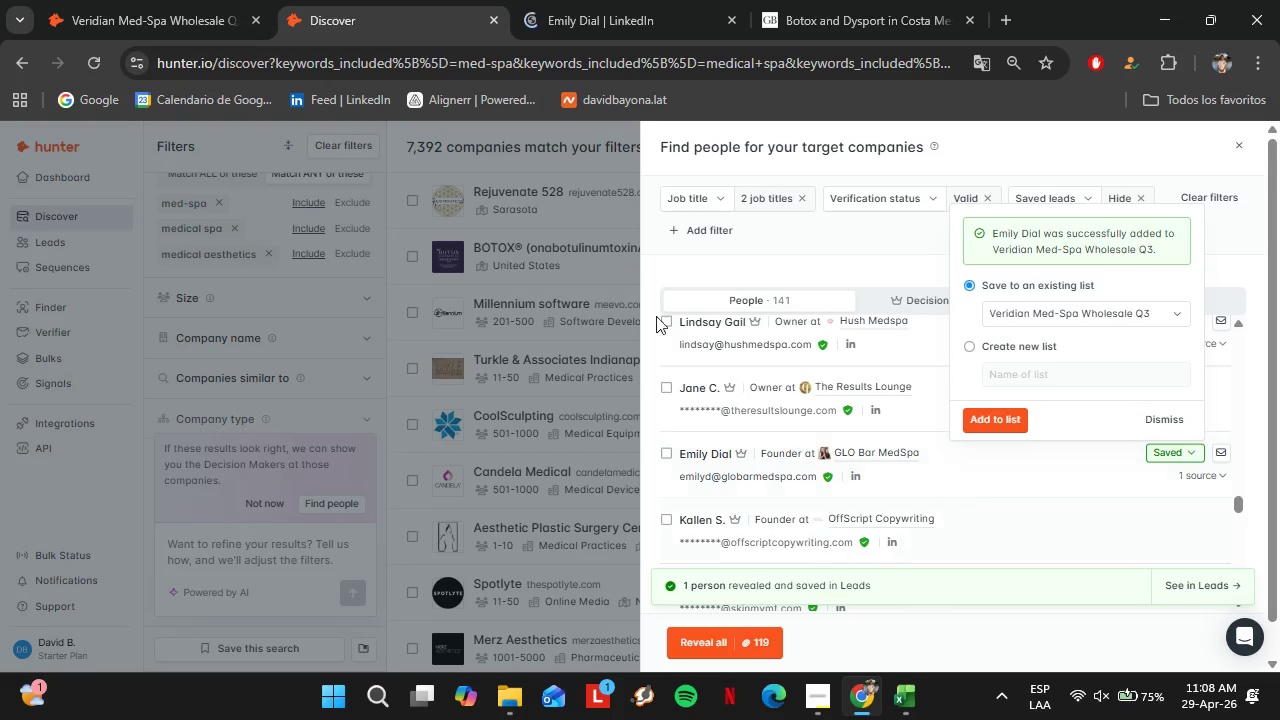 
left_click([109, 2])
 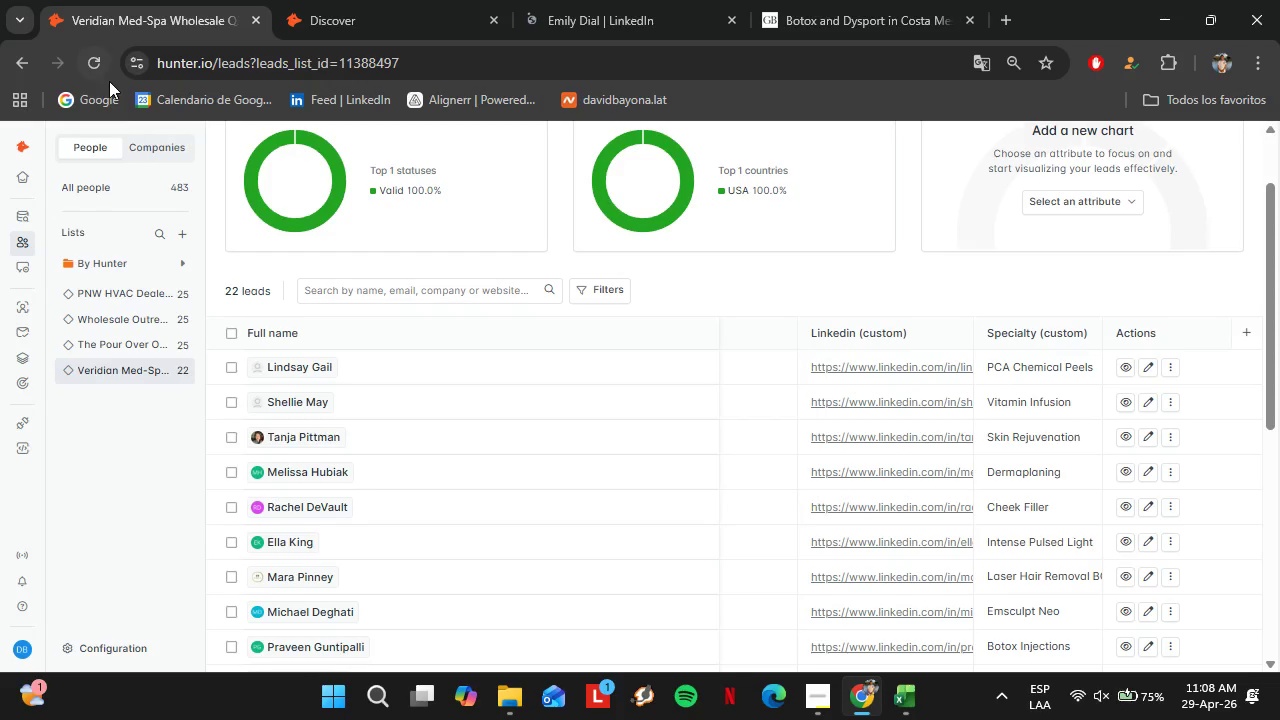 
left_click([105, 75])
 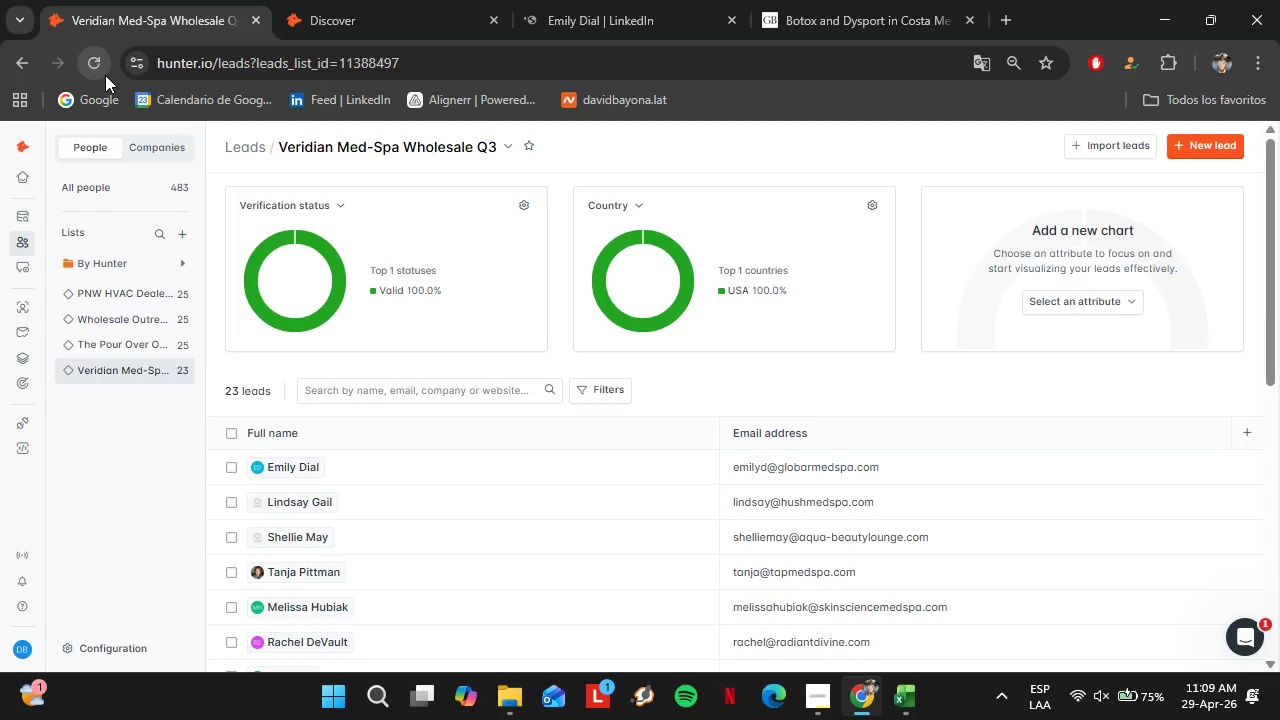 
wait(48.75)
 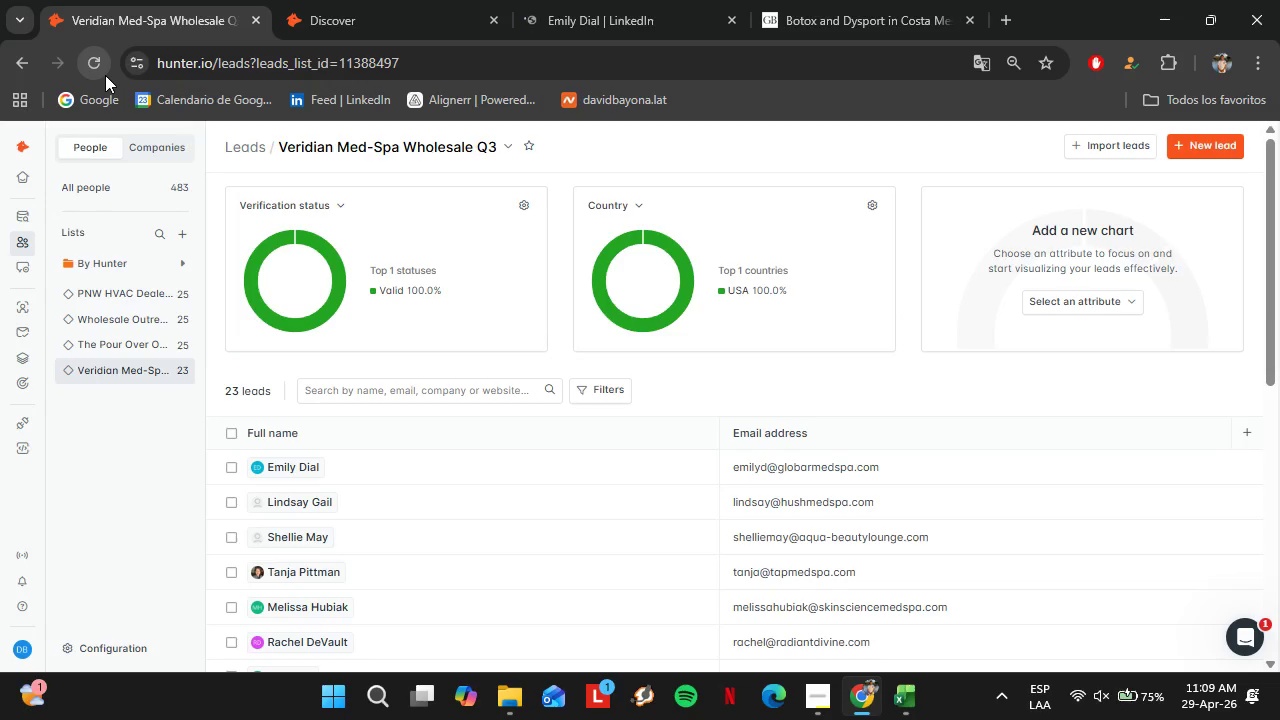 
scroll: coordinate [619, 442], scroll_direction: down, amount: 5.0
 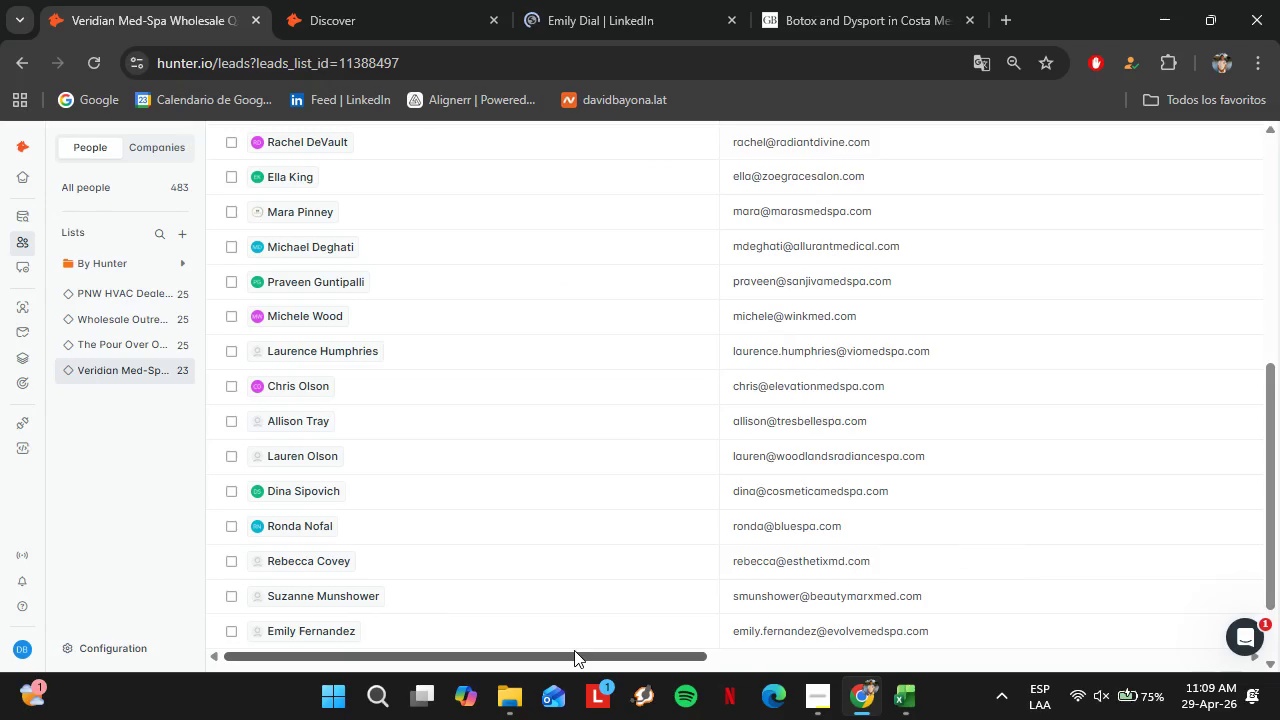 
left_click_drag(start_coordinate=[574, 650], to_coordinate=[1092, 645])
 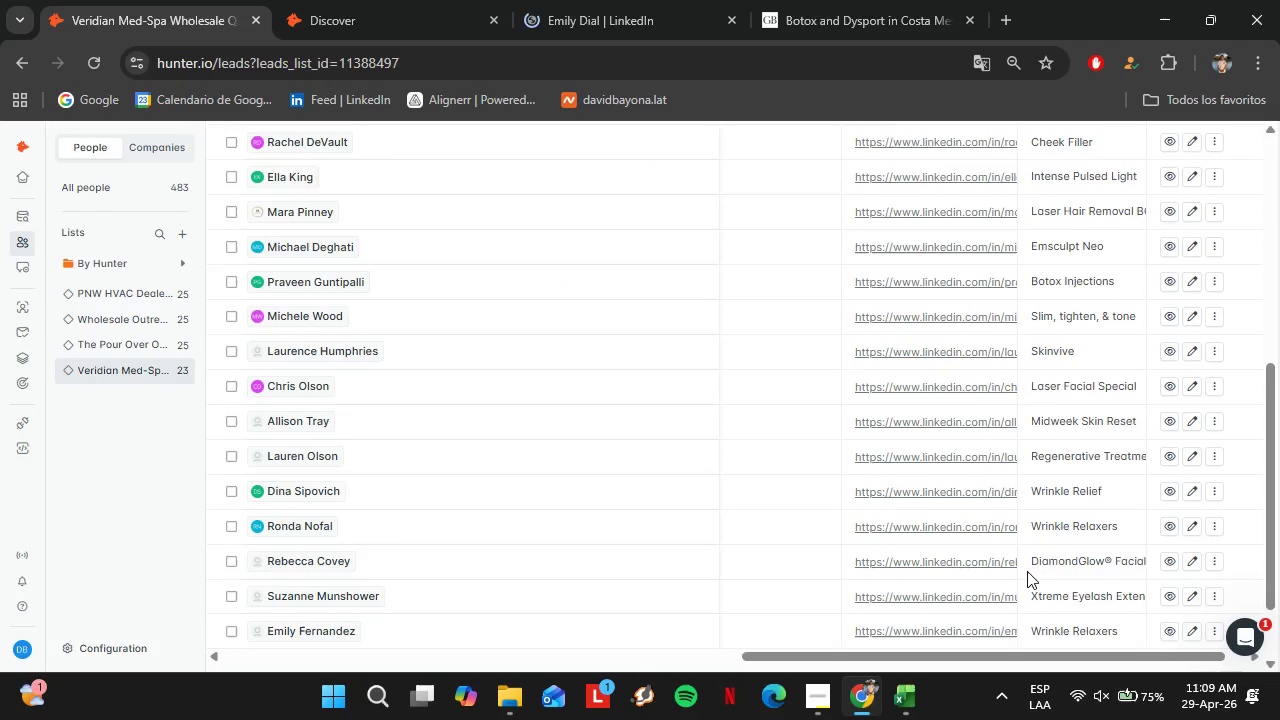 
scroll: coordinate [1006, 562], scroll_direction: up, amount: 5.0
 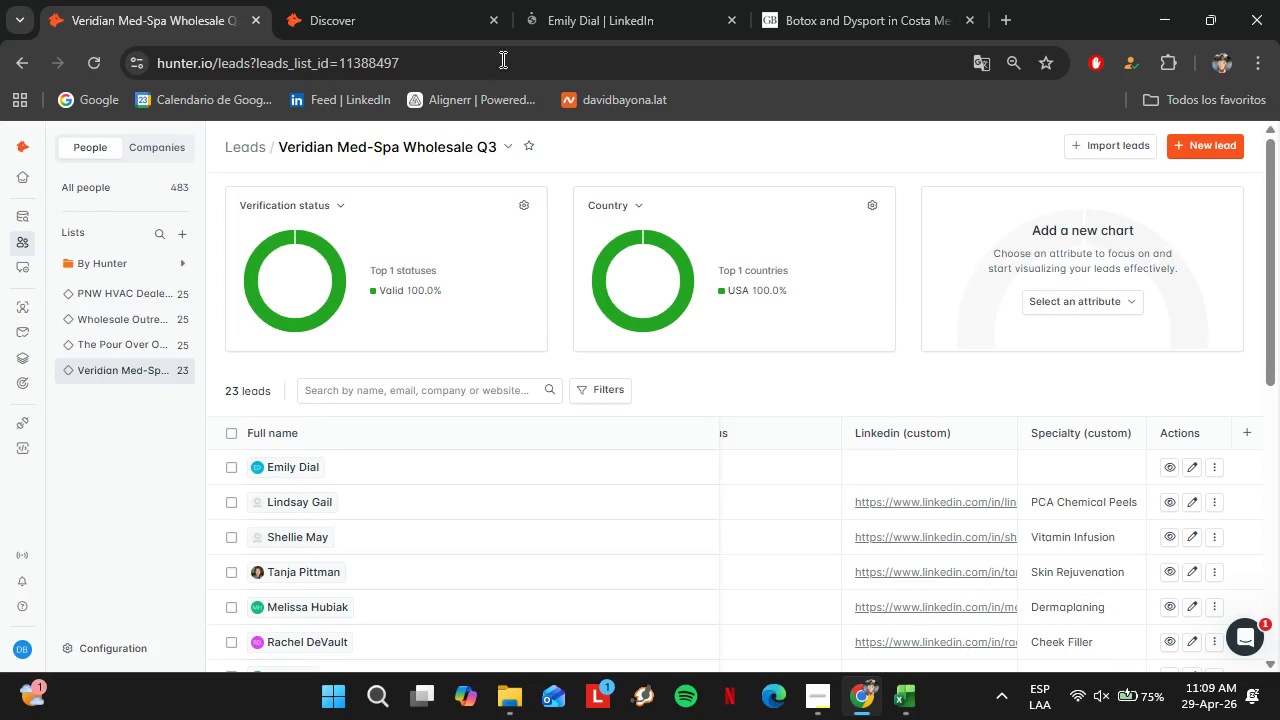 
left_click([598, 0])
 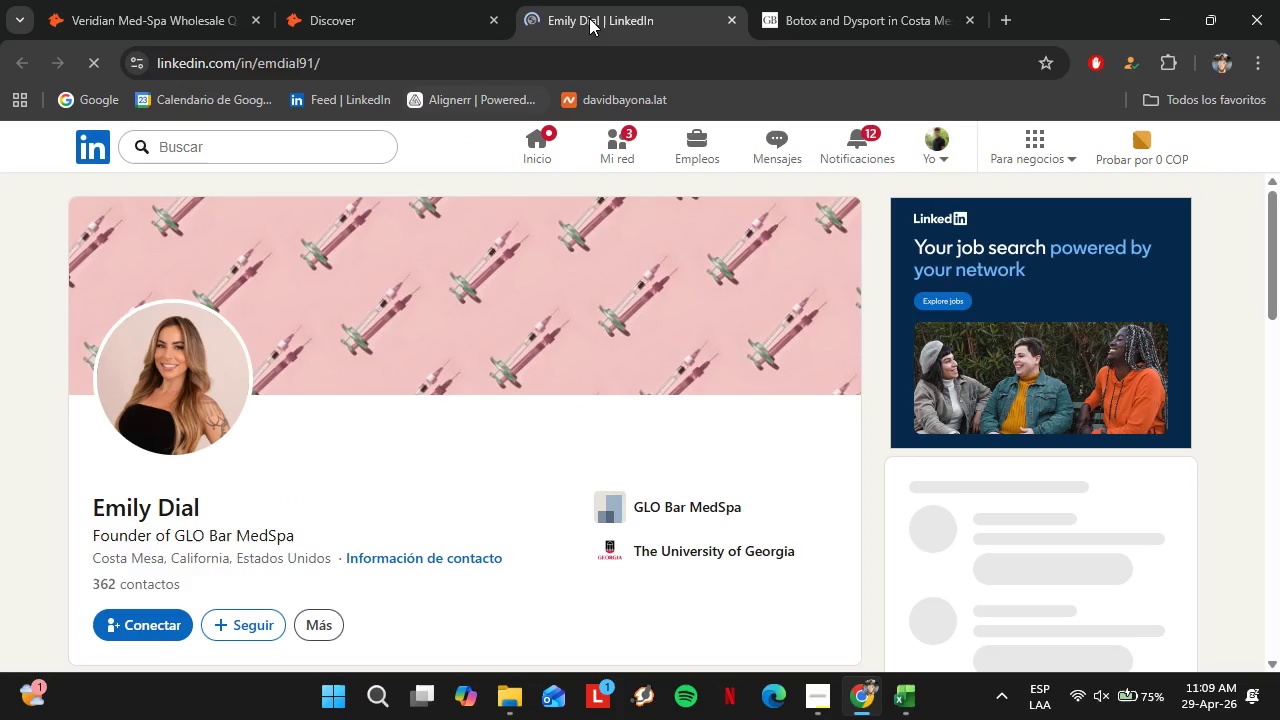 
left_click([389, 62])
 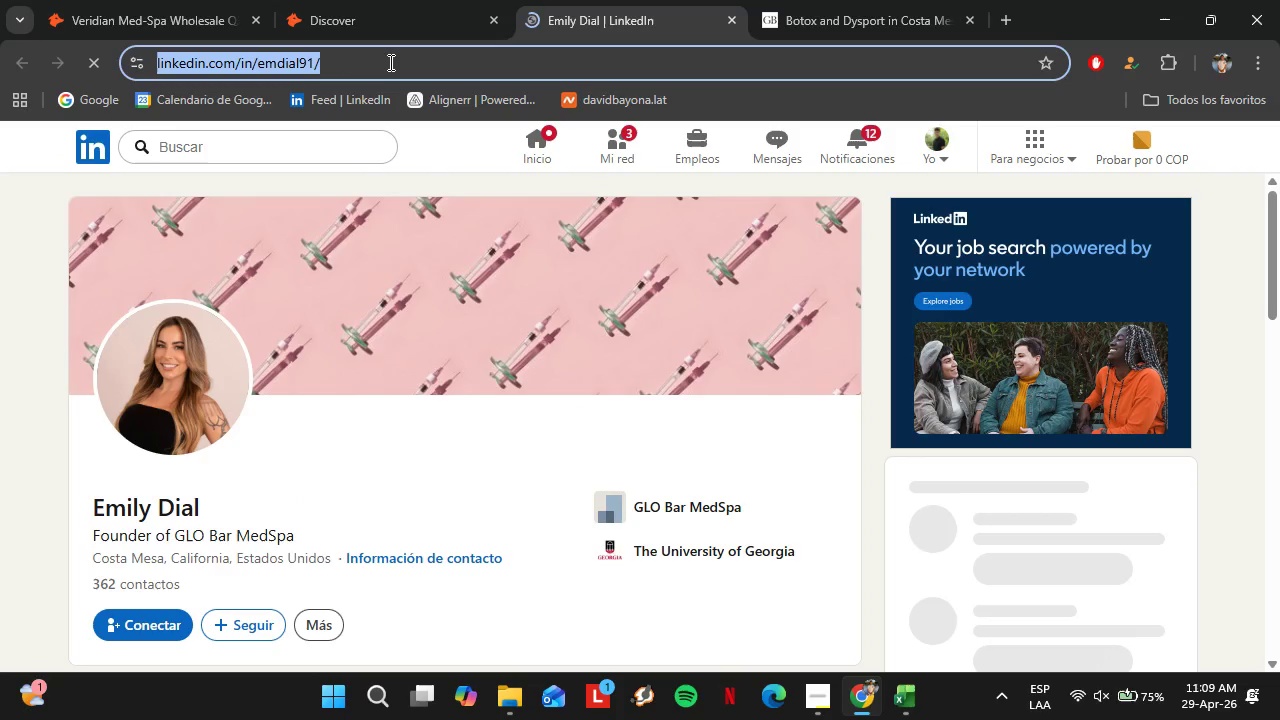 
key(Control+C)
 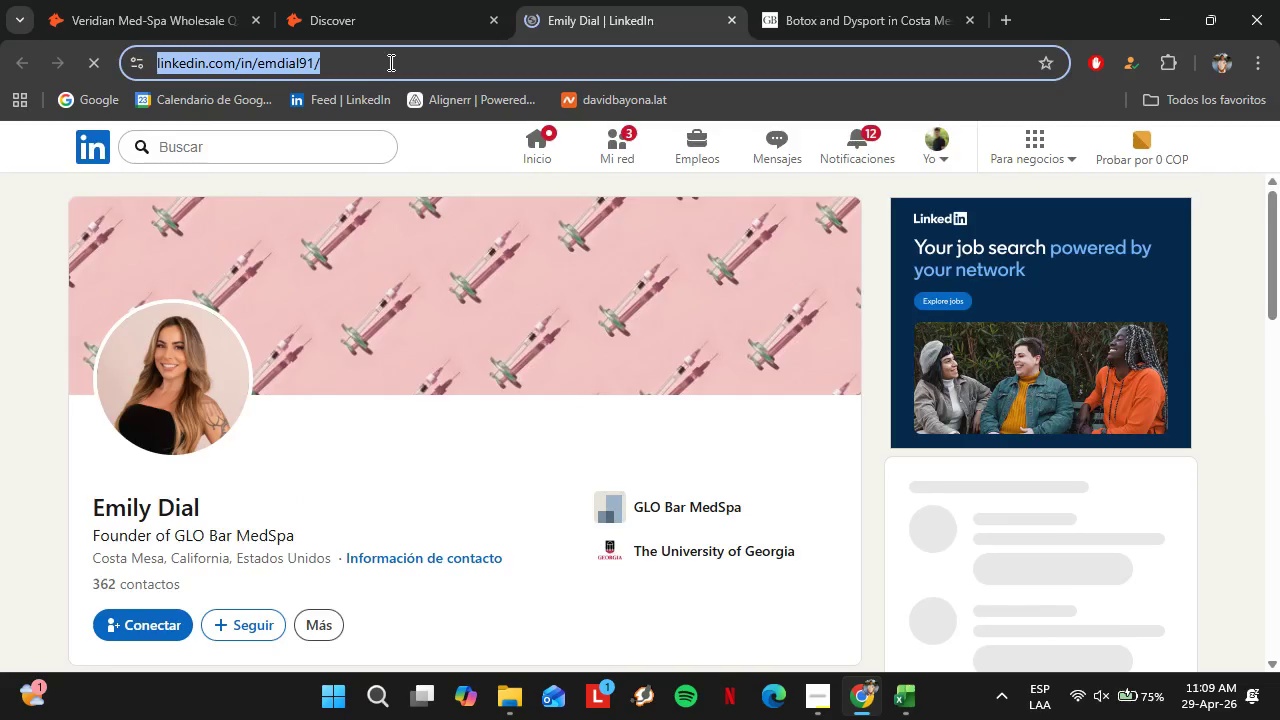 
left_click([192, 0])
 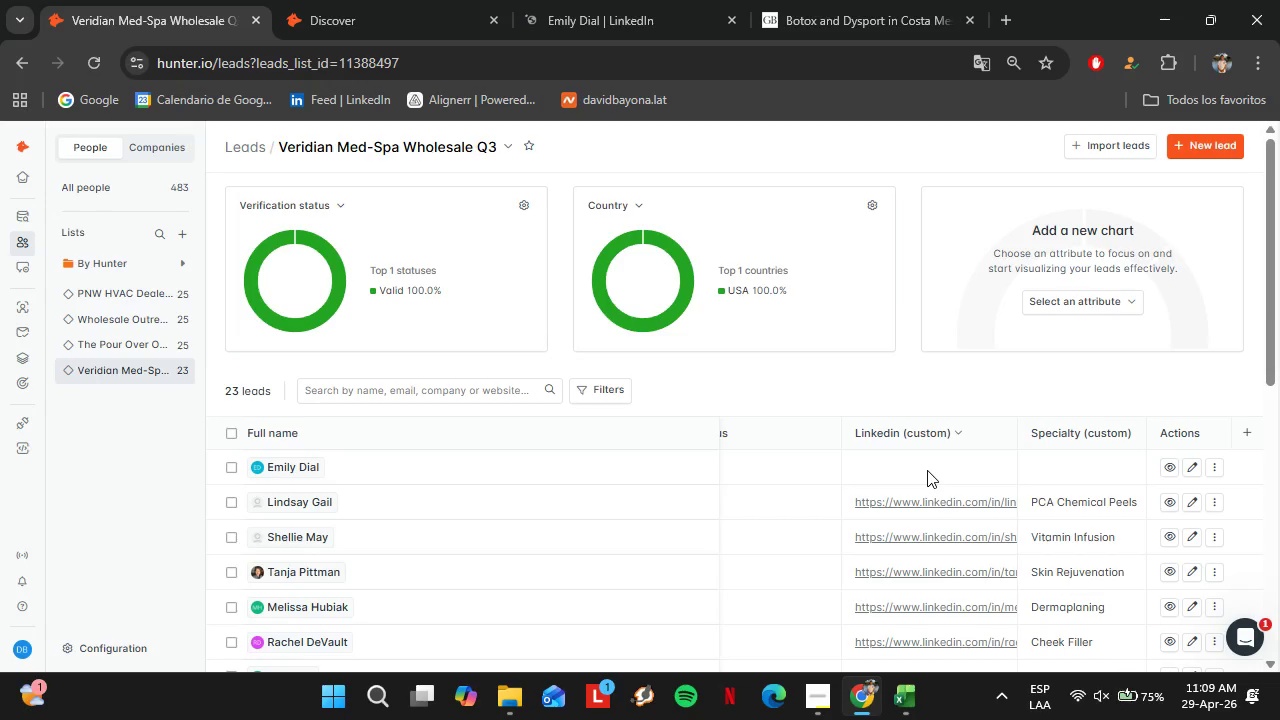 
double_click([927, 470])
 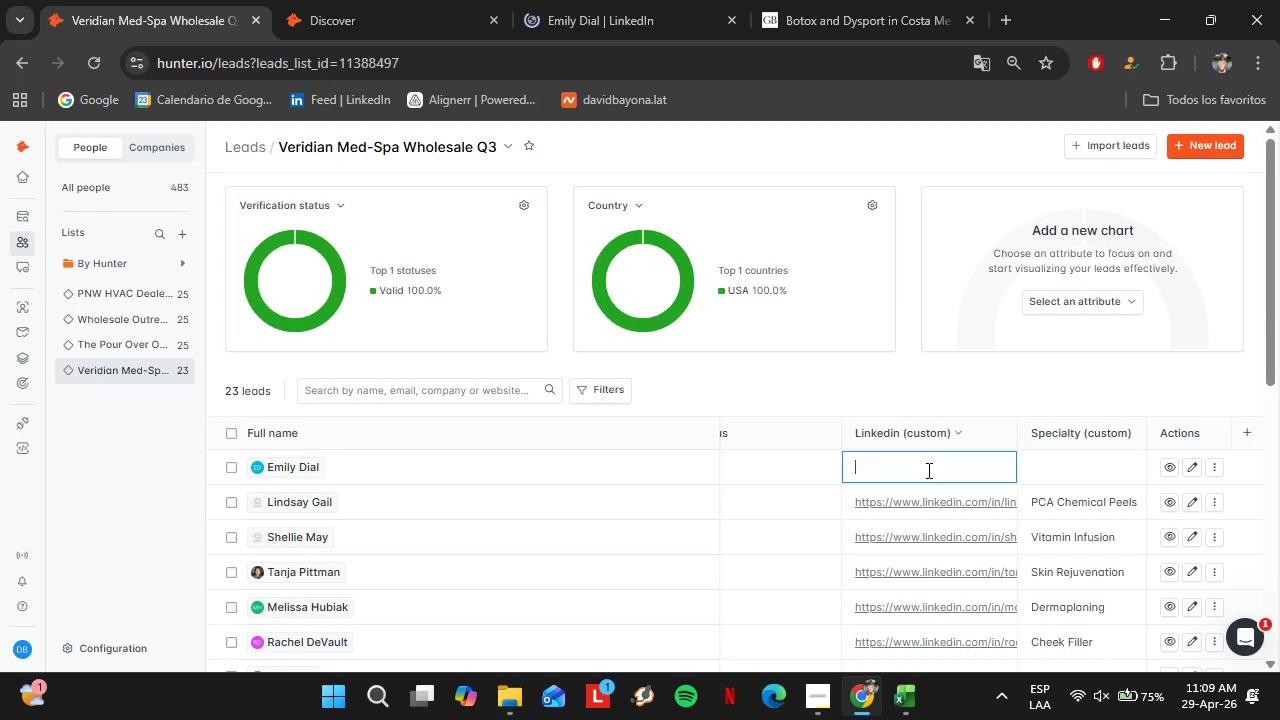 
triple_click([927, 470])
 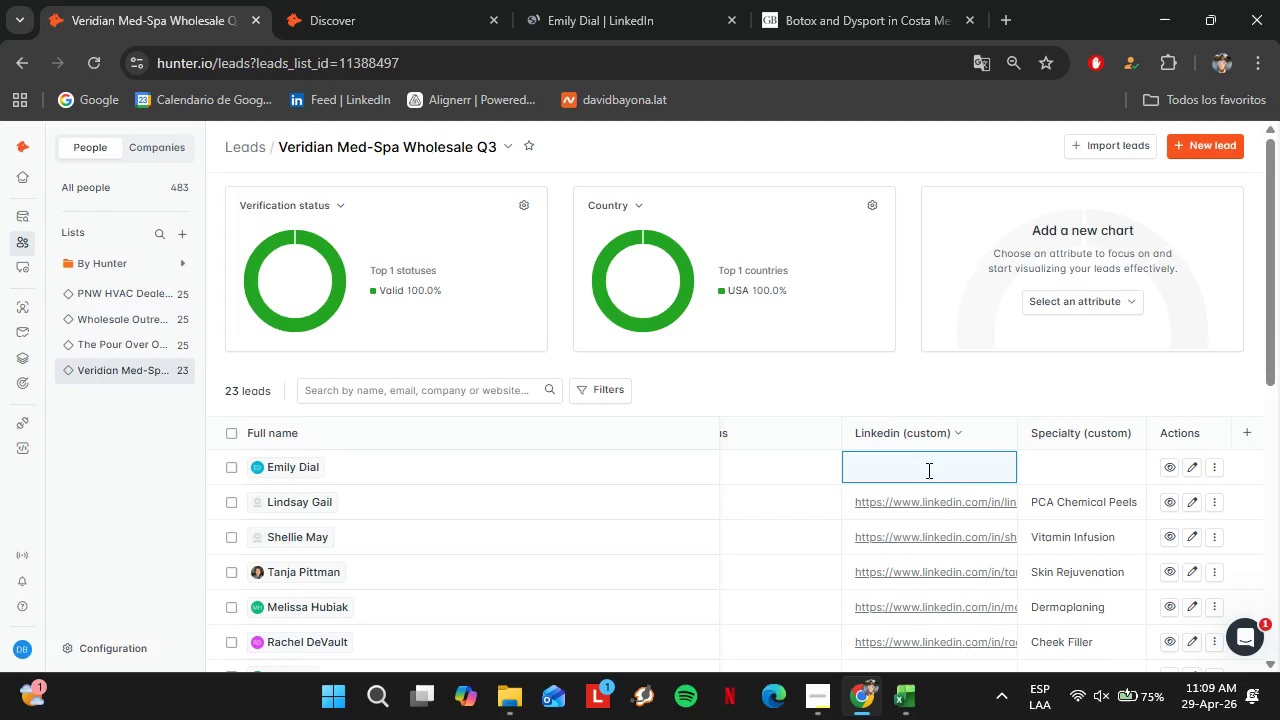 
key(Control+V)
 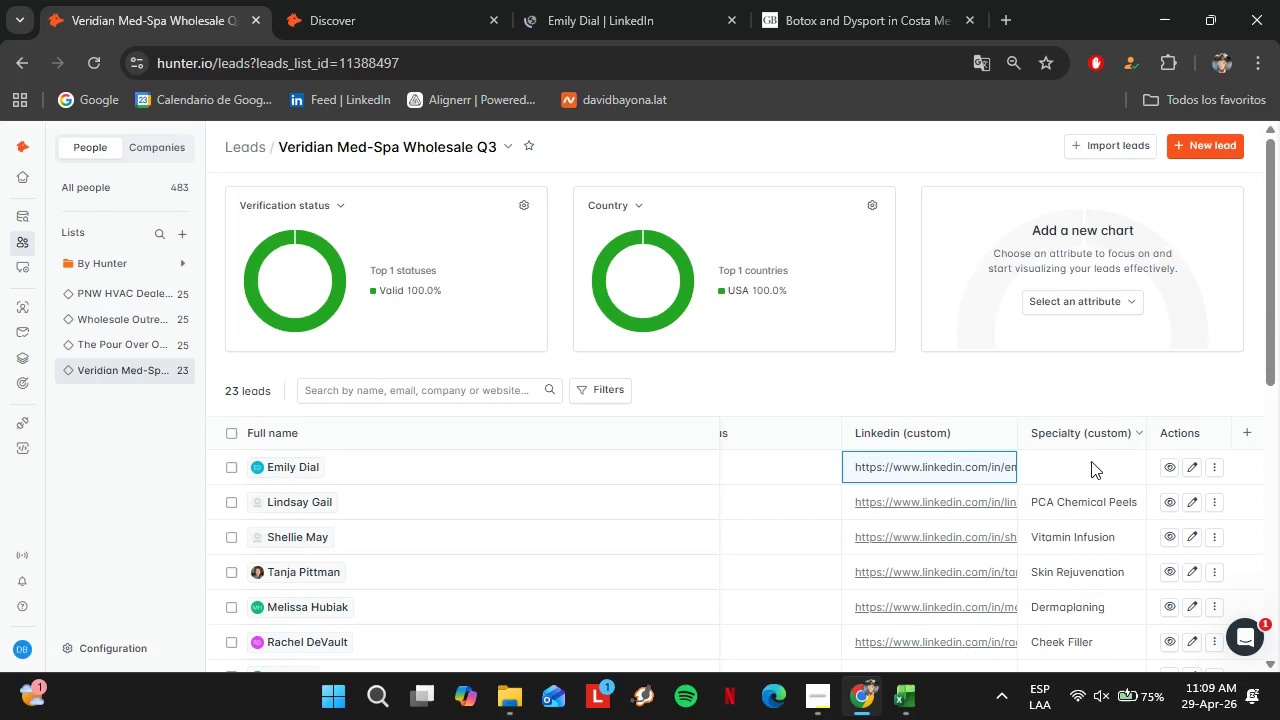 
left_click([1091, 461])
 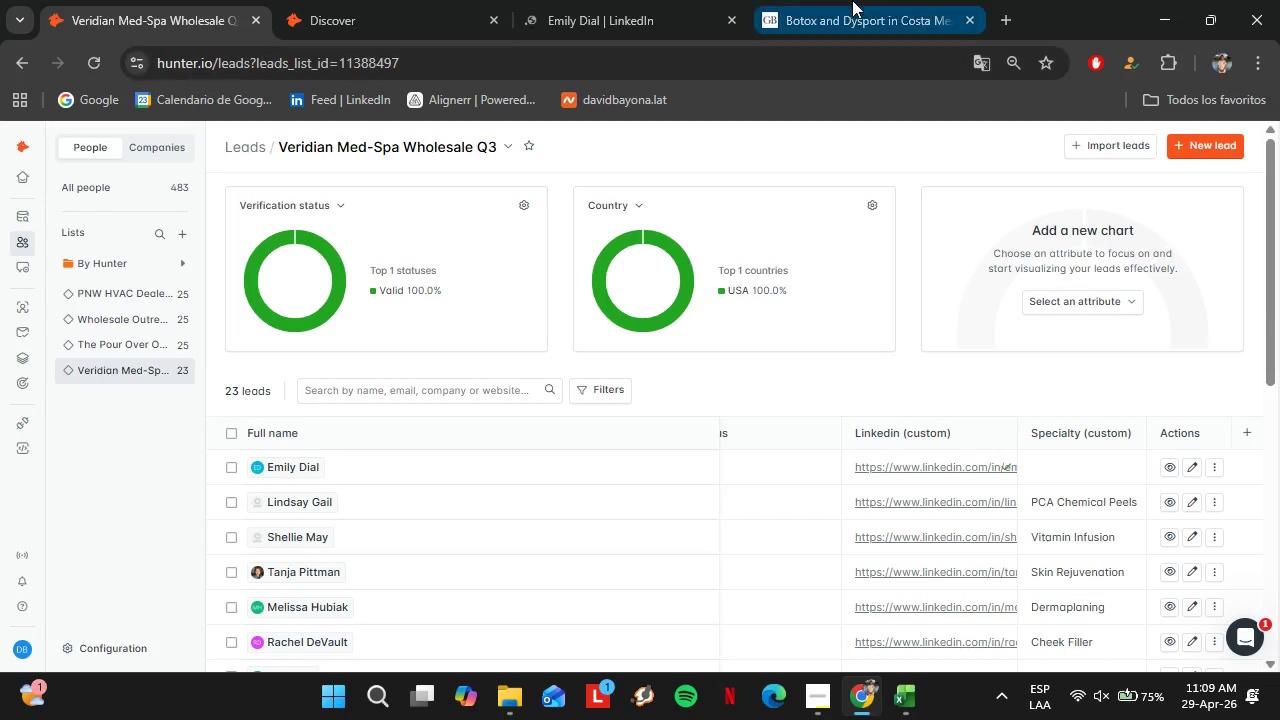 
left_click([852, 0])
 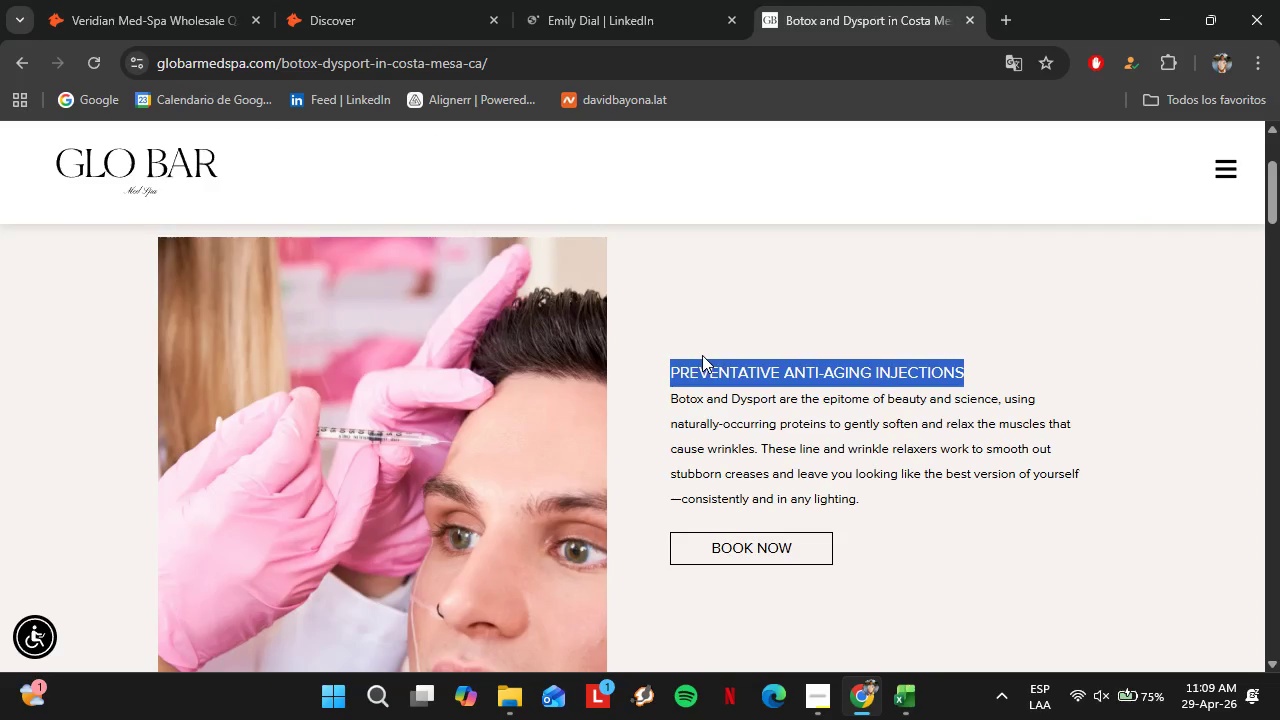 
key(Control+C)
 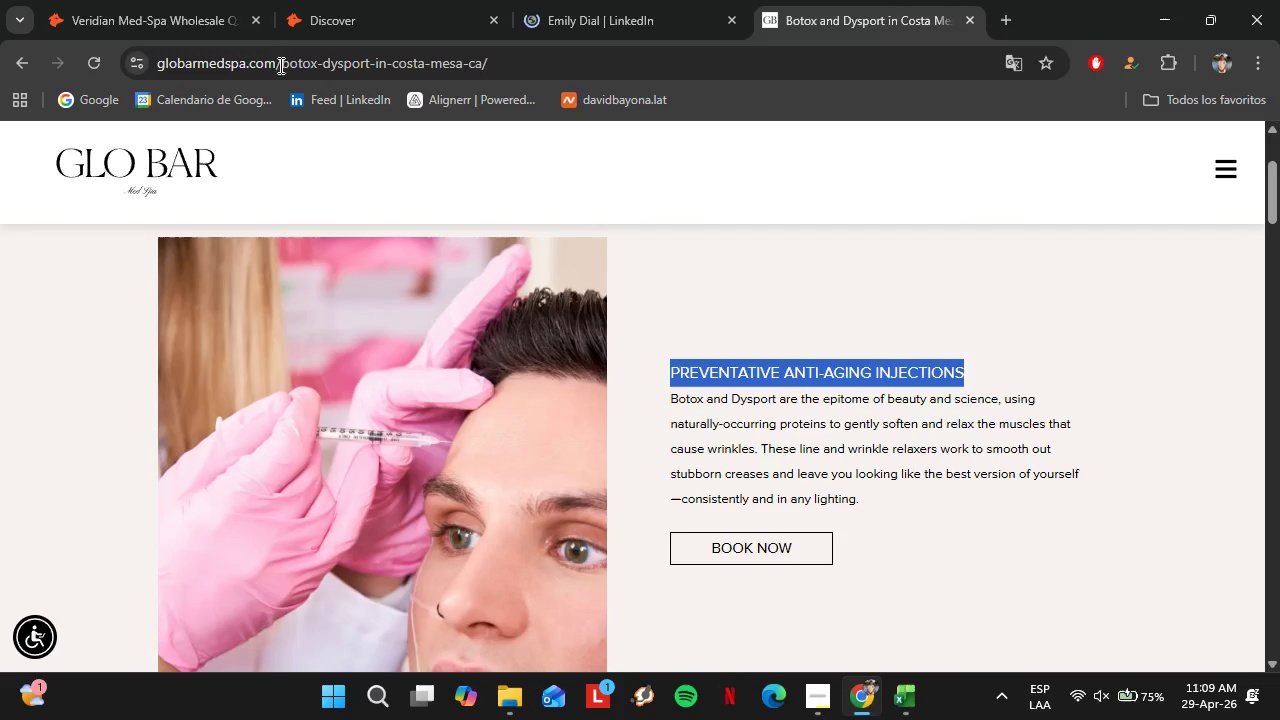 
left_click([125, 0])
 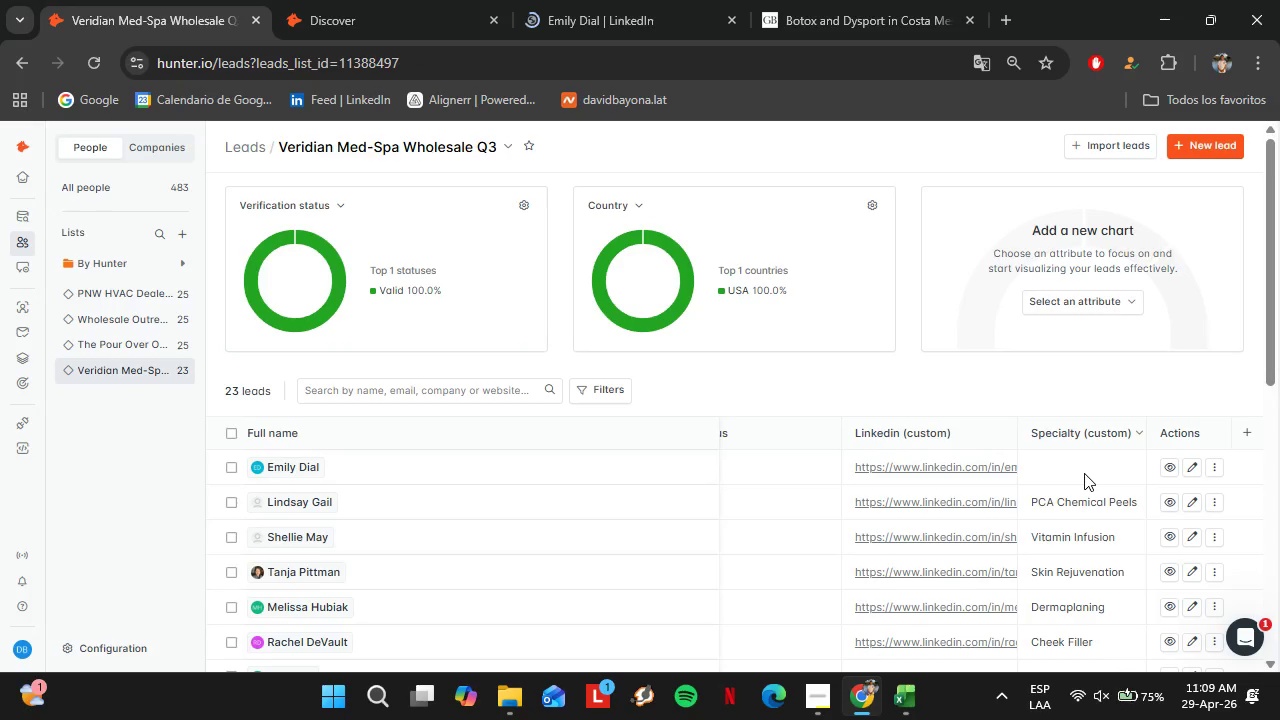 
double_click([1084, 473])
 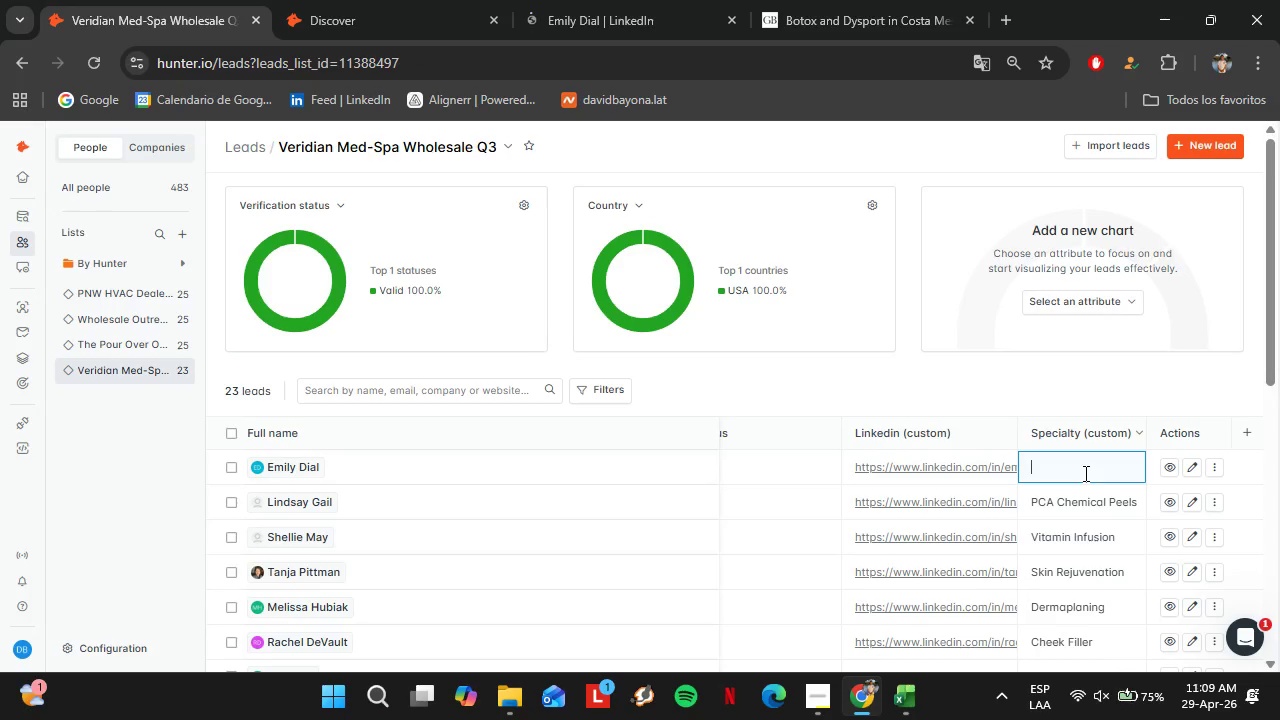 
triple_click([1084, 473])
 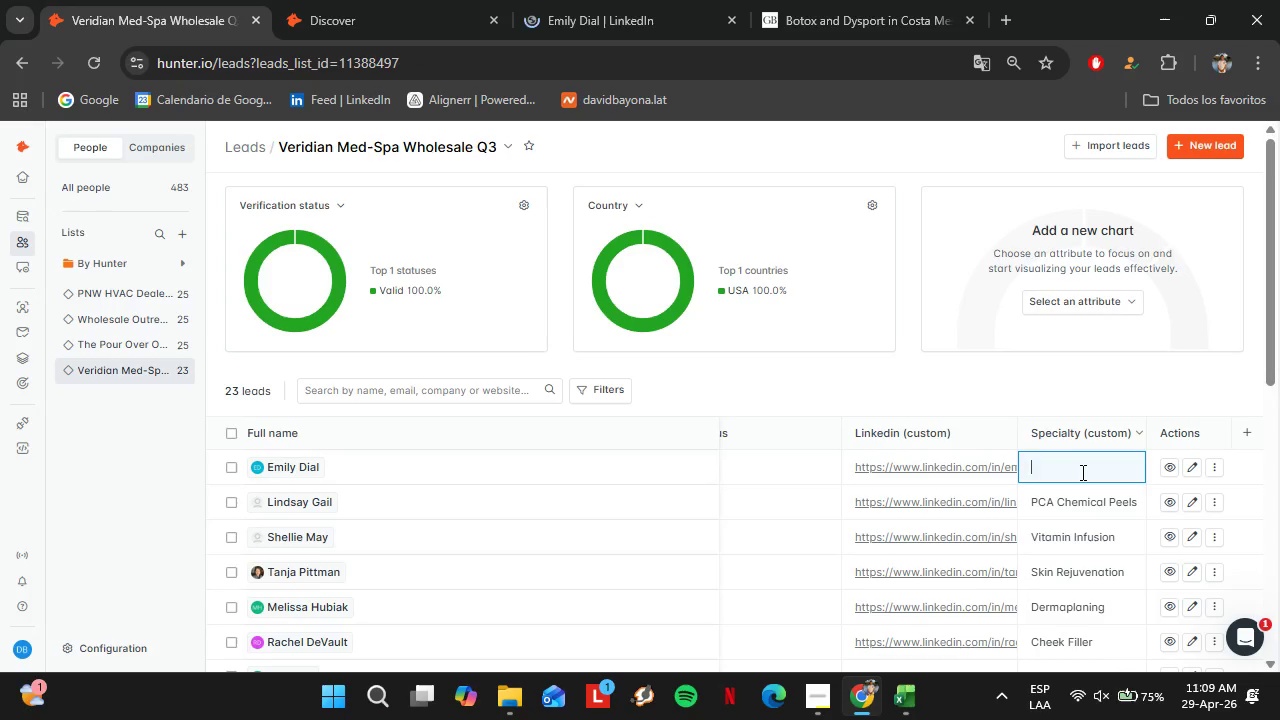 
key(Control+V)
 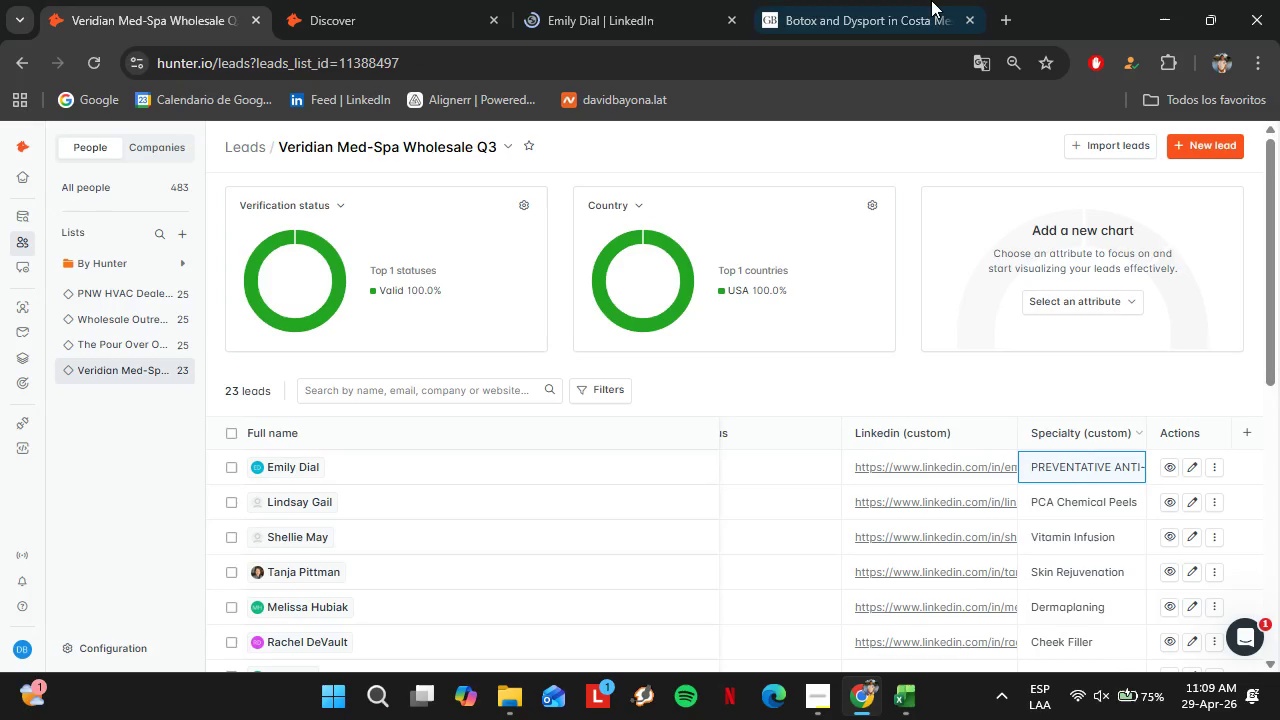 
left_click([931, 0])
 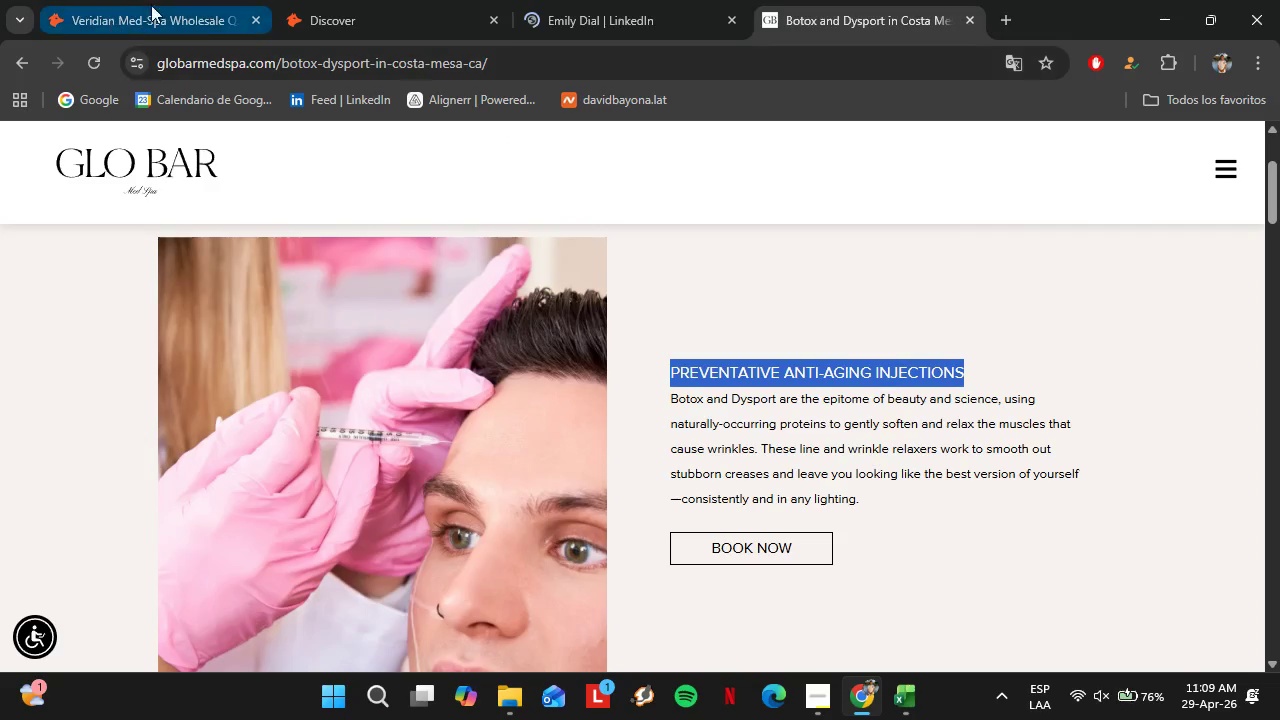 
left_click([157, 0])
 